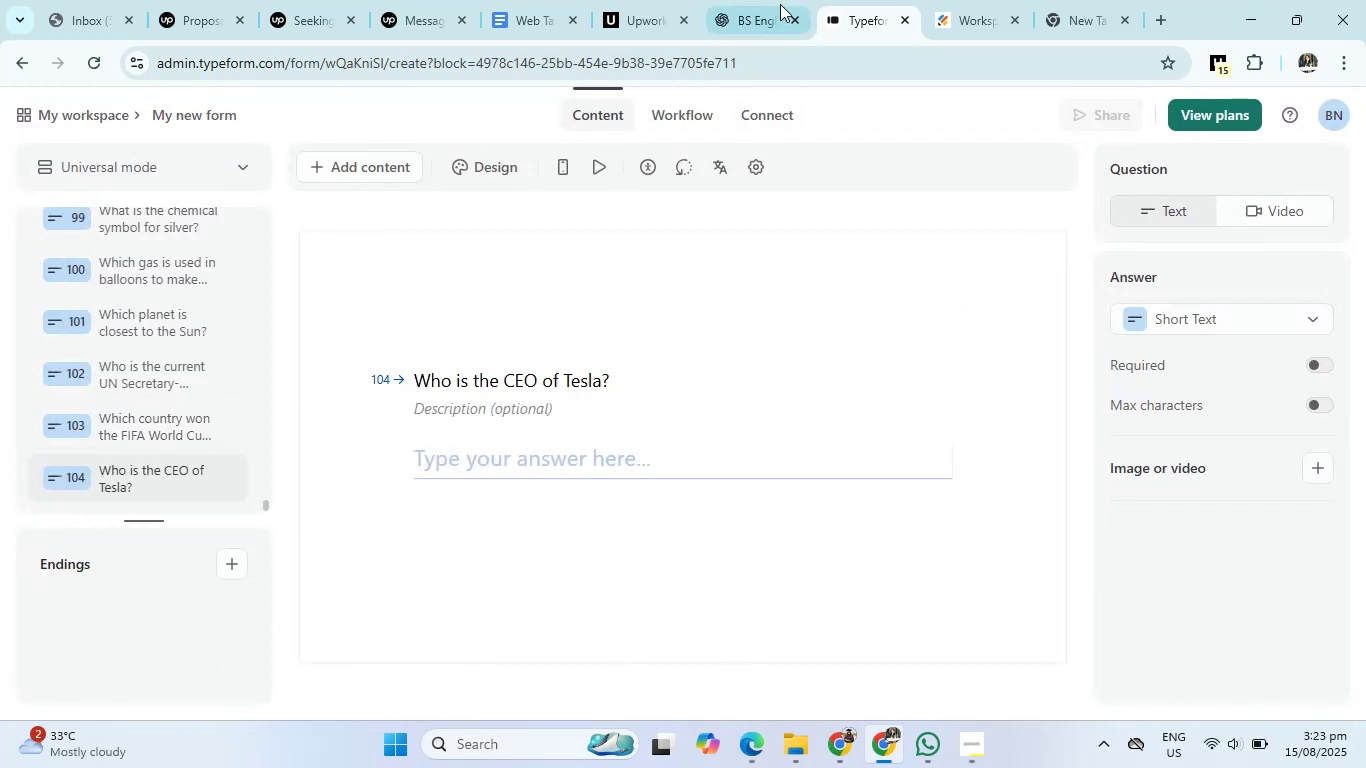 
left_click([778, 1])
 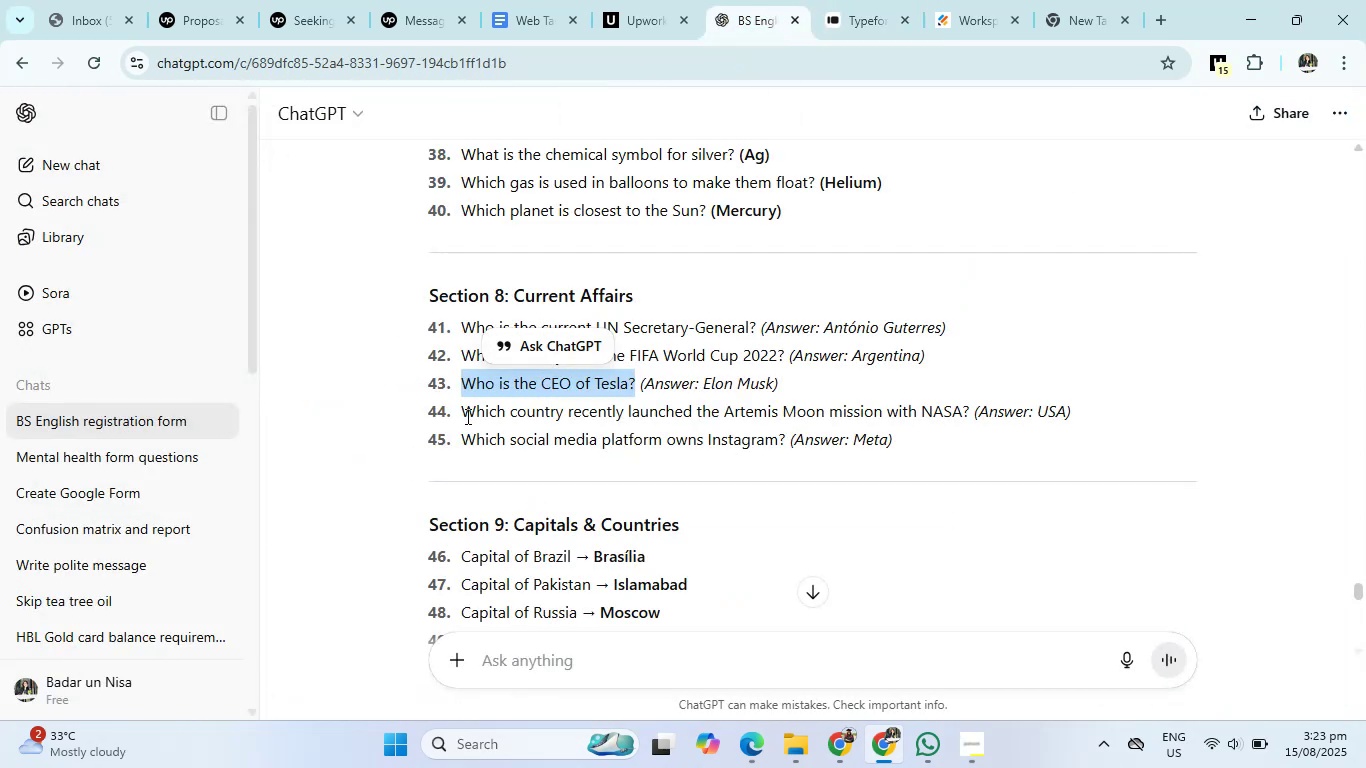 
left_click_drag(start_coordinate=[460, 410], to_coordinate=[967, 419])
 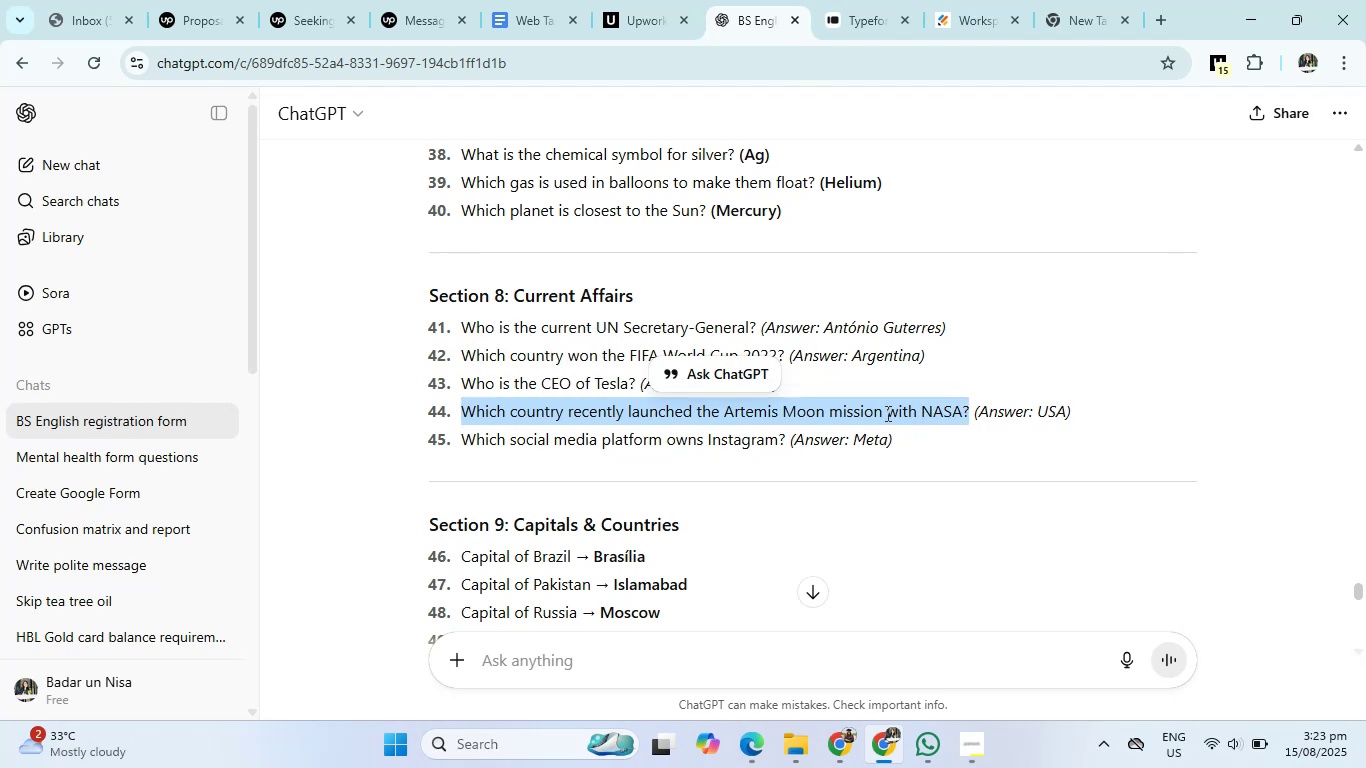 
right_click([886, 413])
 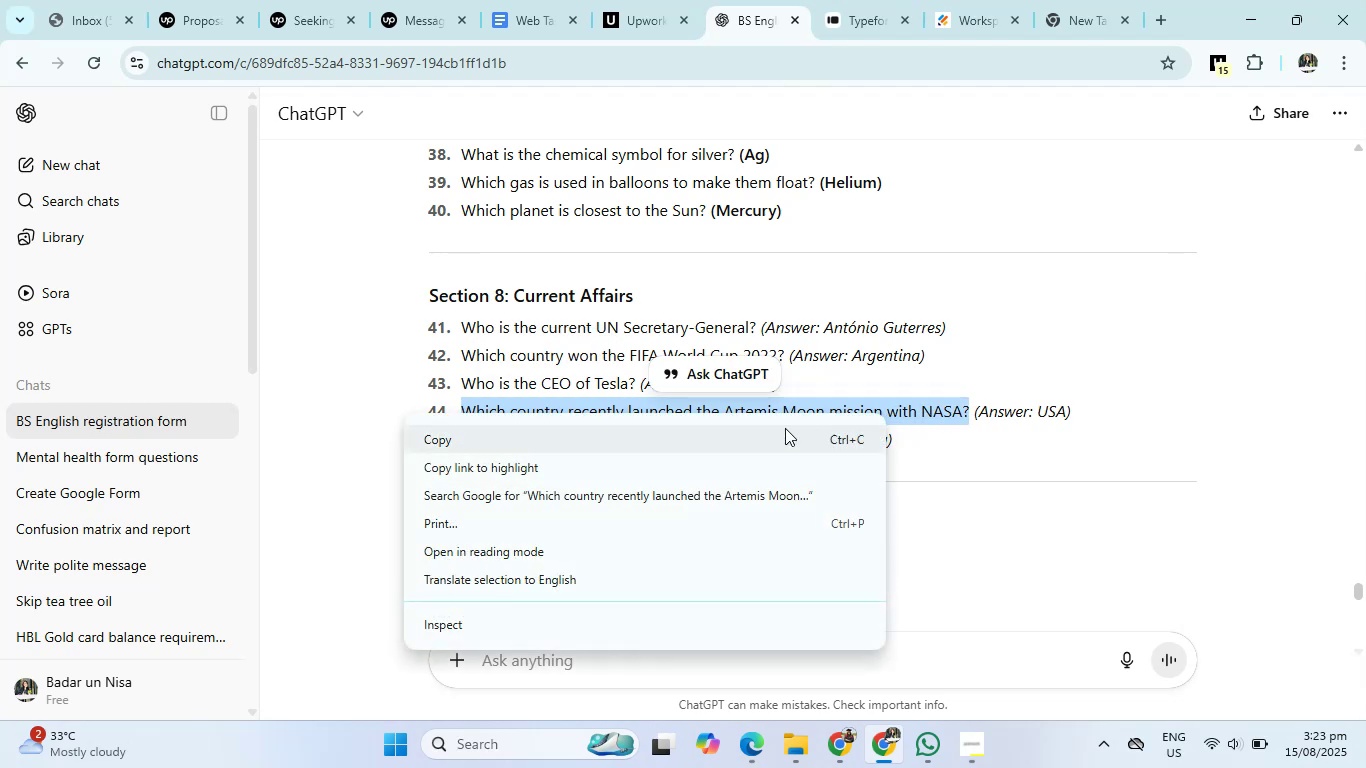 
left_click([784, 428])
 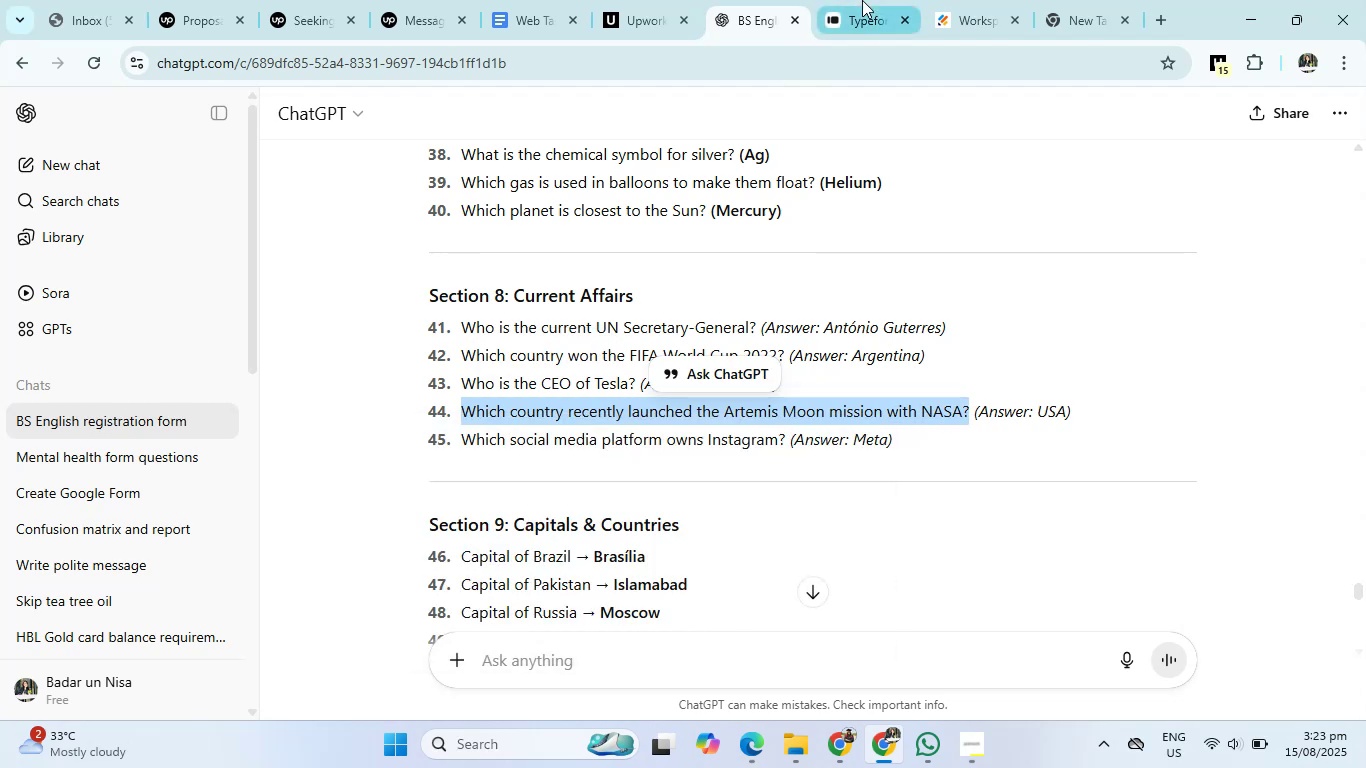 
left_click([862, 0])
 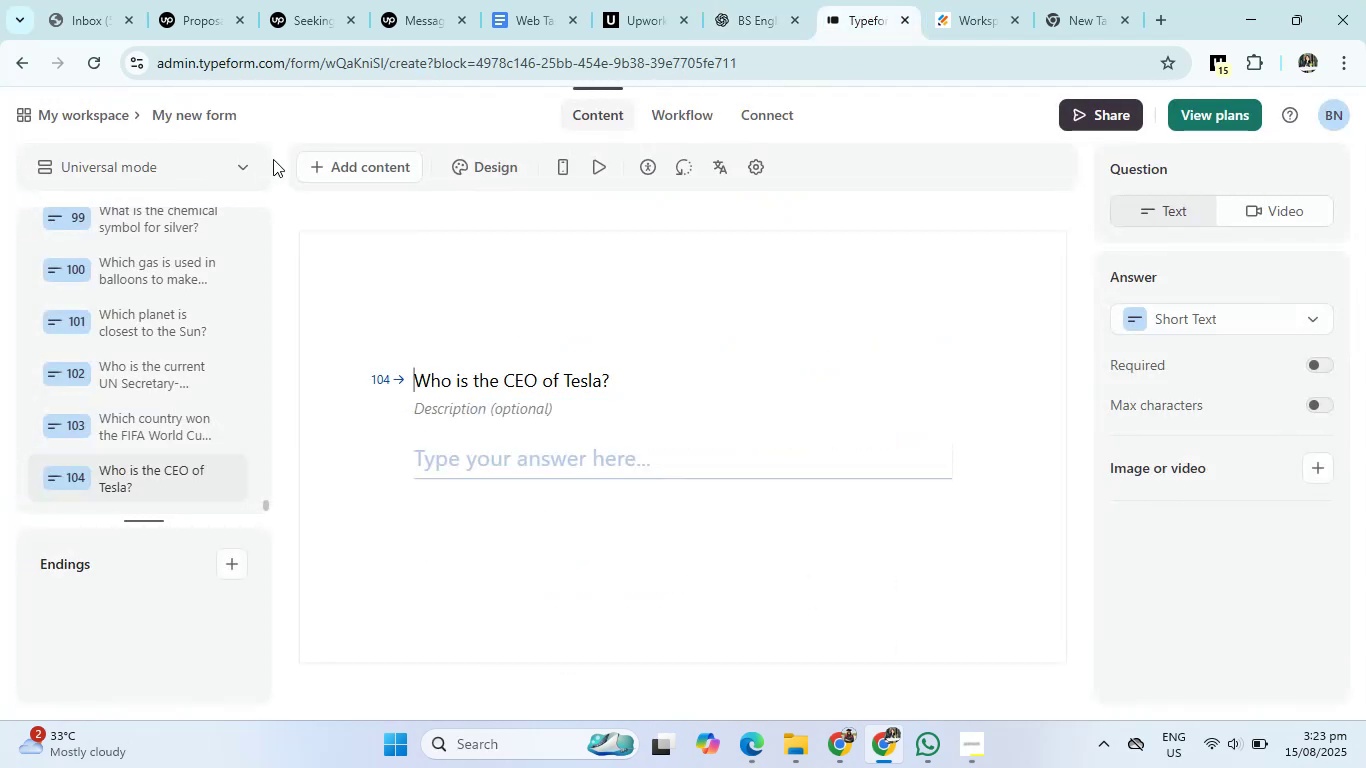 
left_click([327, 158])
 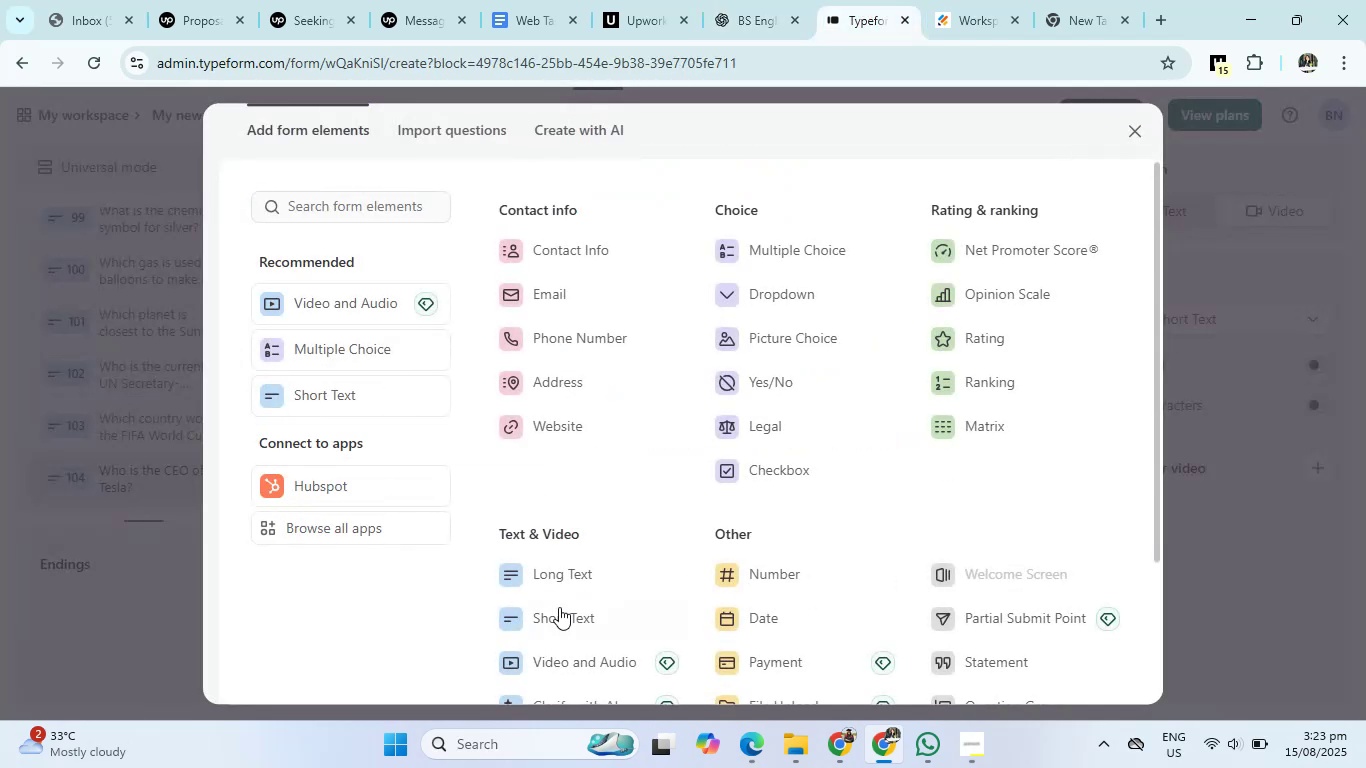 
left_click([561, 607])
 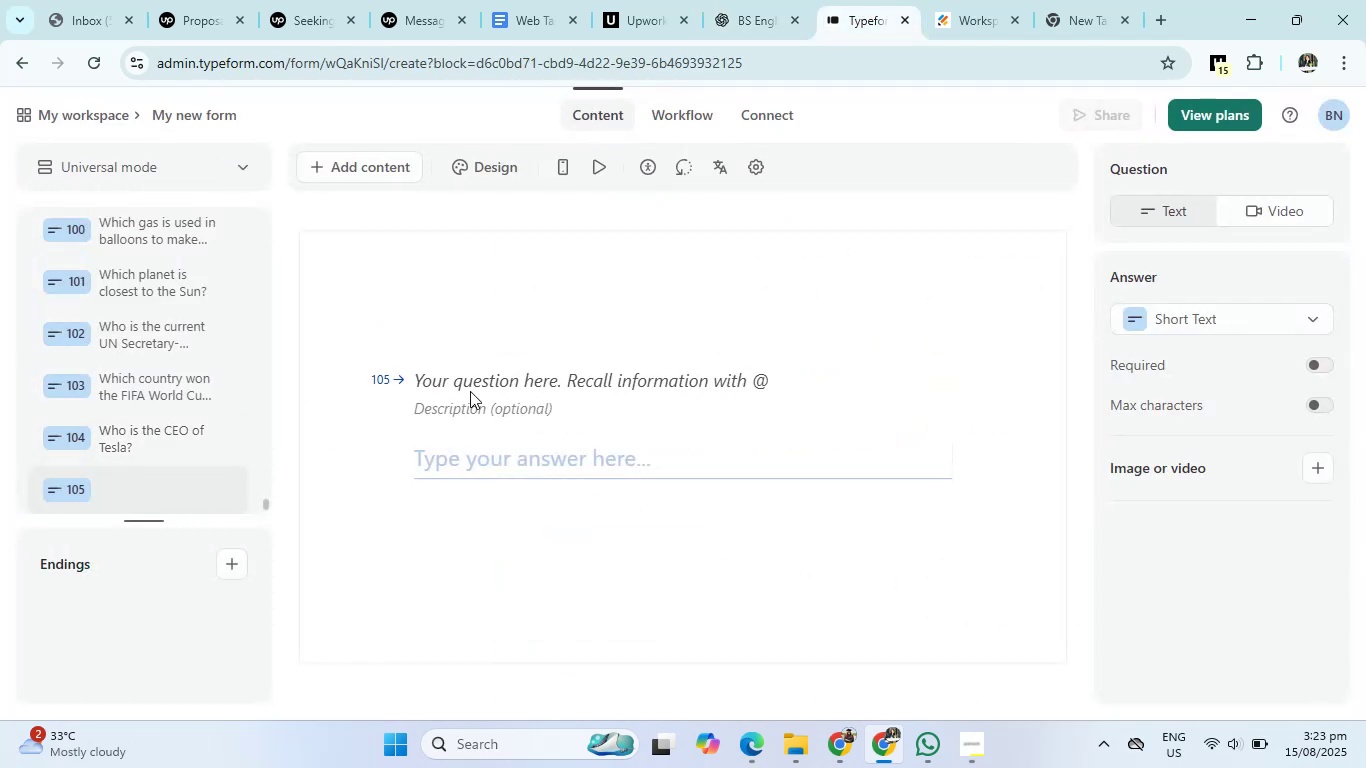 
left_click([465, 382])
 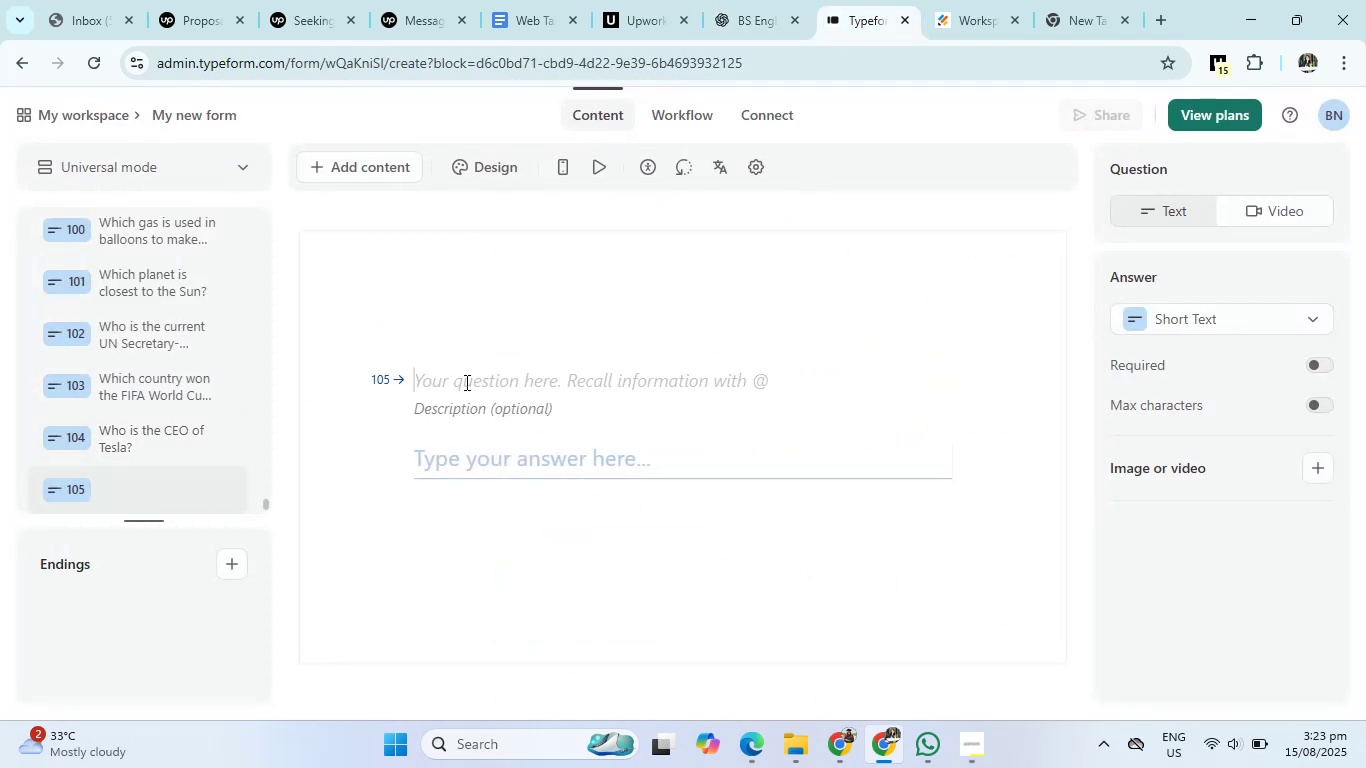 
right_click([465, 382])
 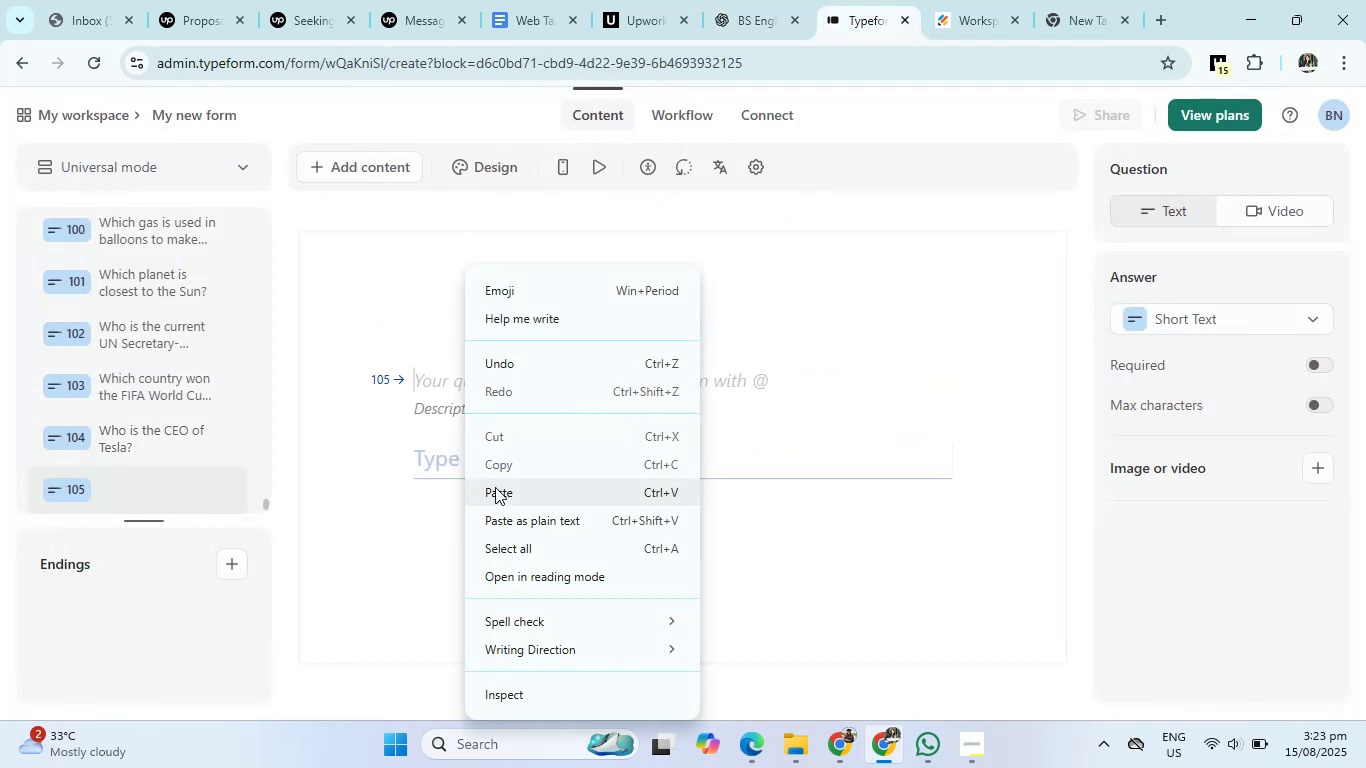 
left_click([495, 494])
 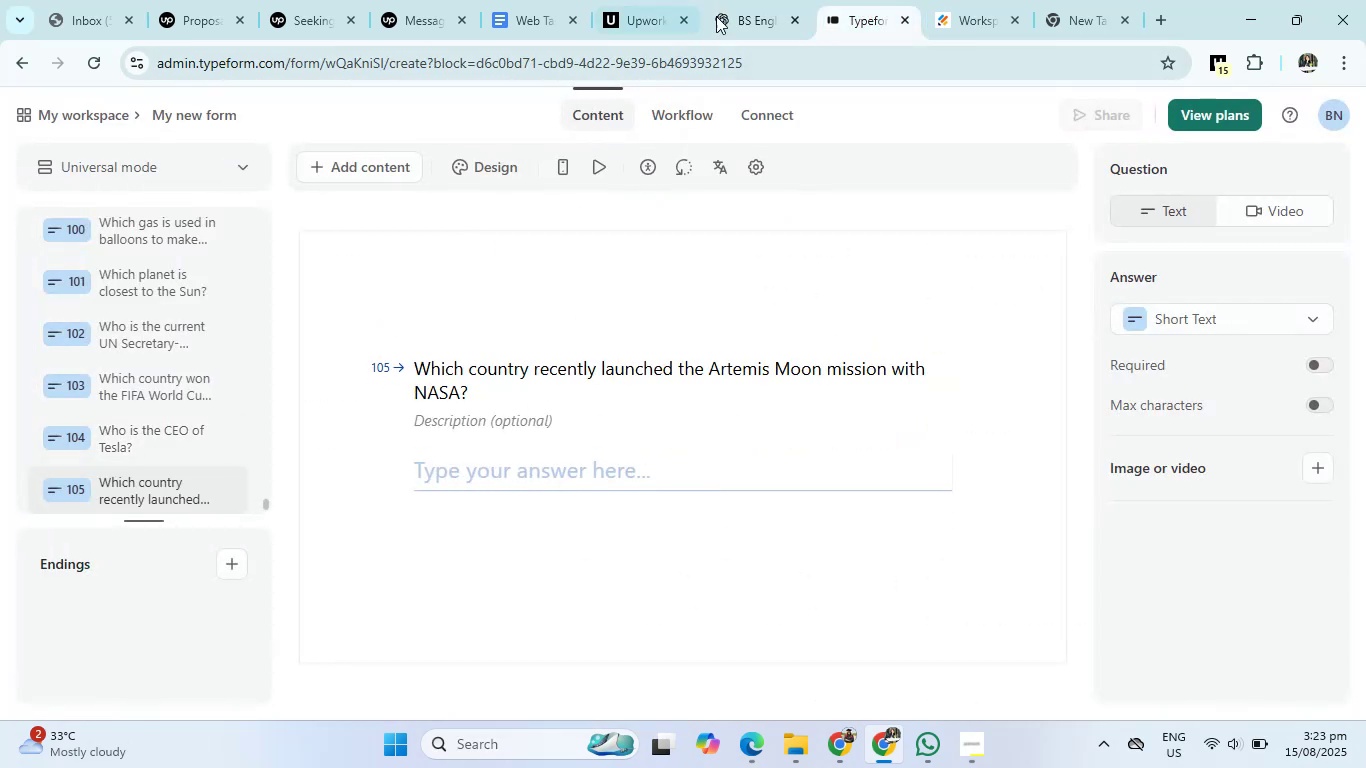 
left_click([736, 0])
 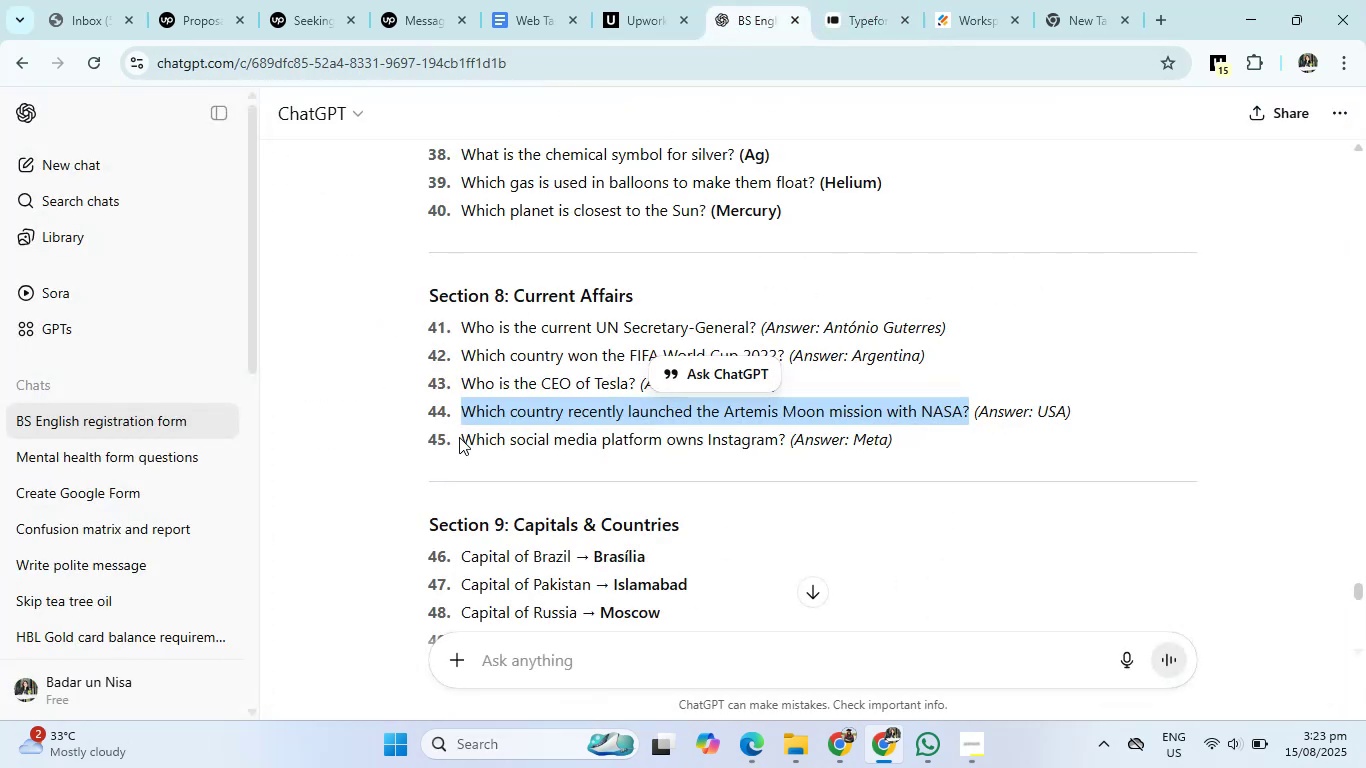 
left_click_drag(start_coordinate=[462, 437], to_coordinate=[786, 452])
 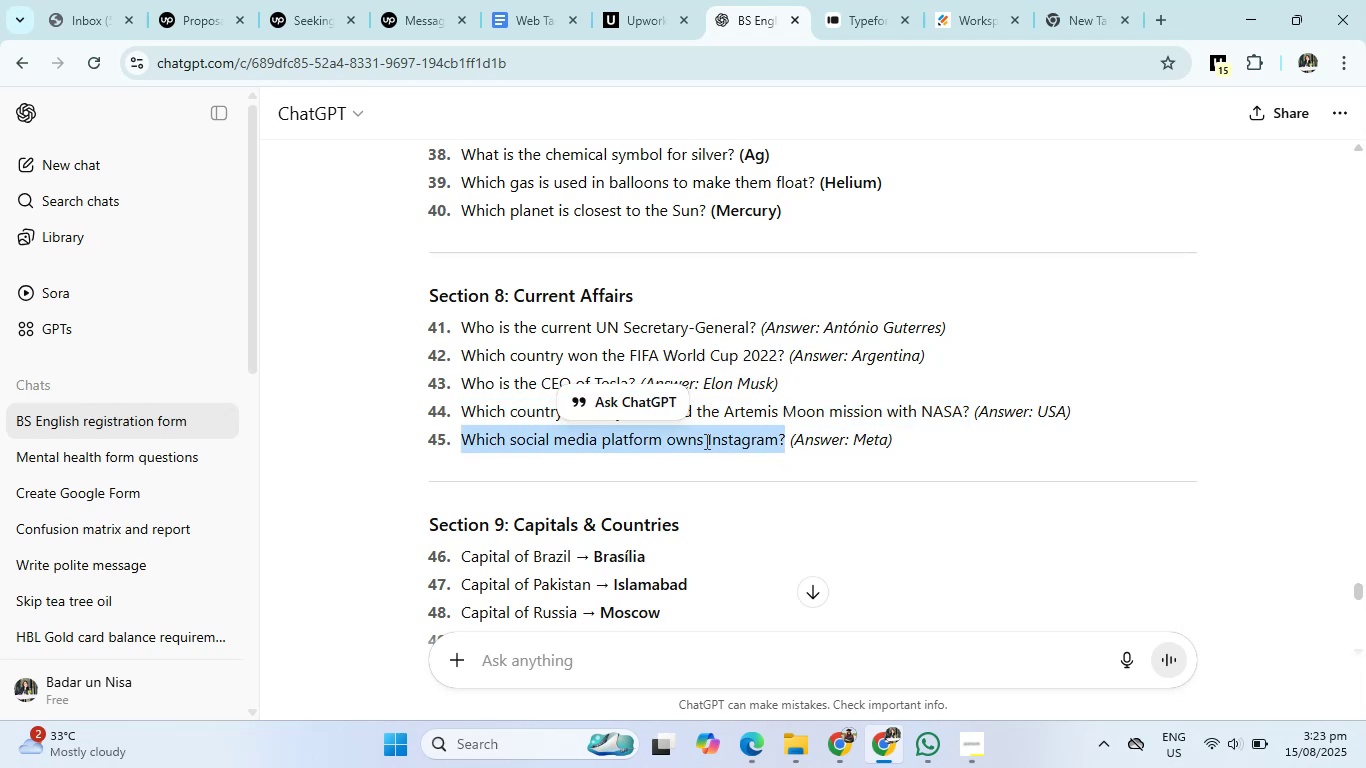 
right_click([705, 441])
 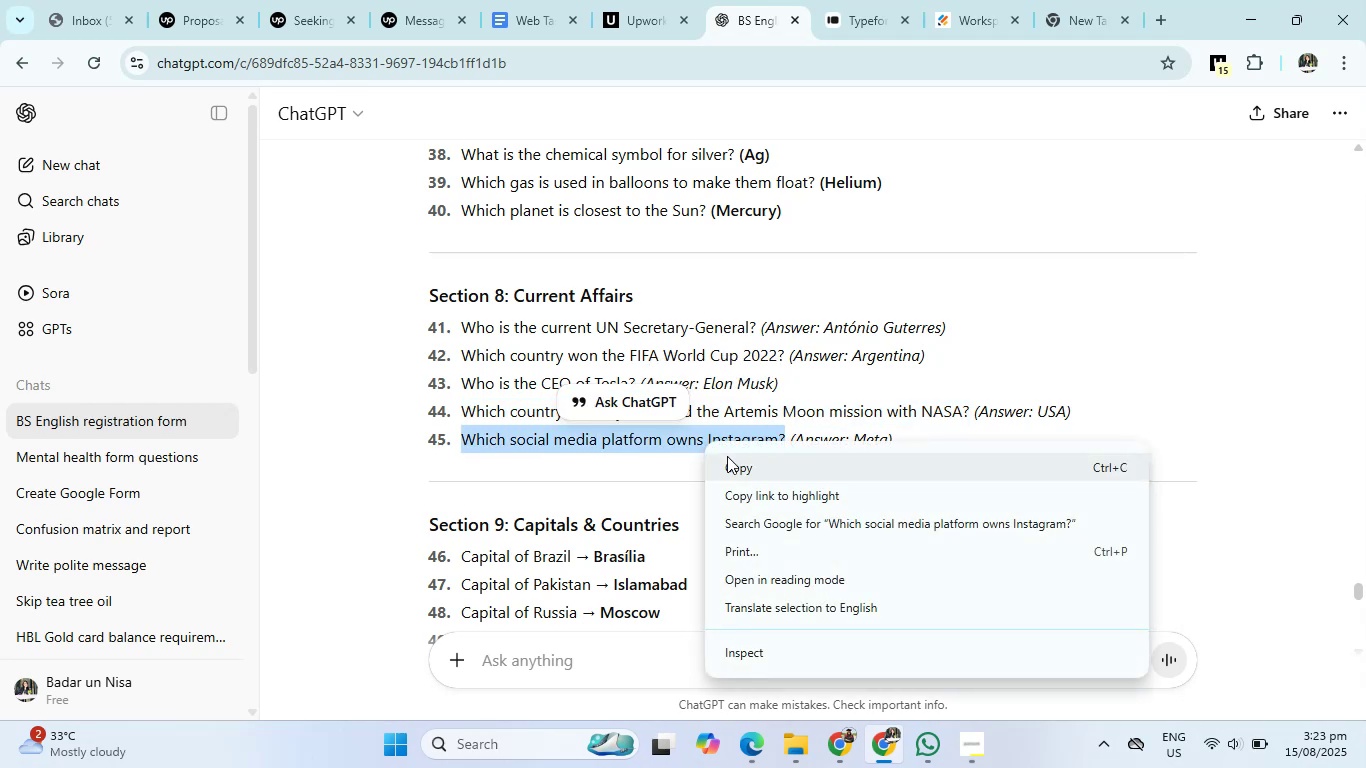 
left_click([727, 456])
 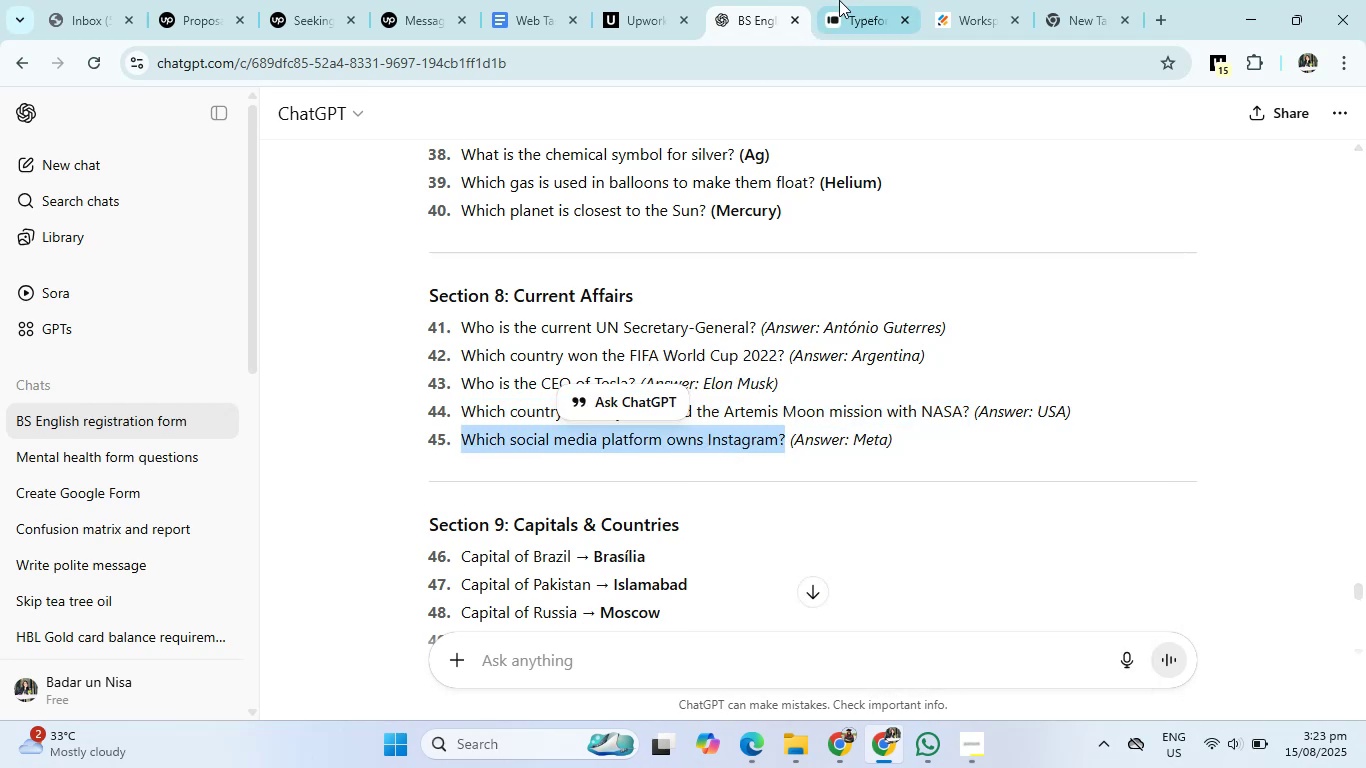 
left_click([839, 0])
 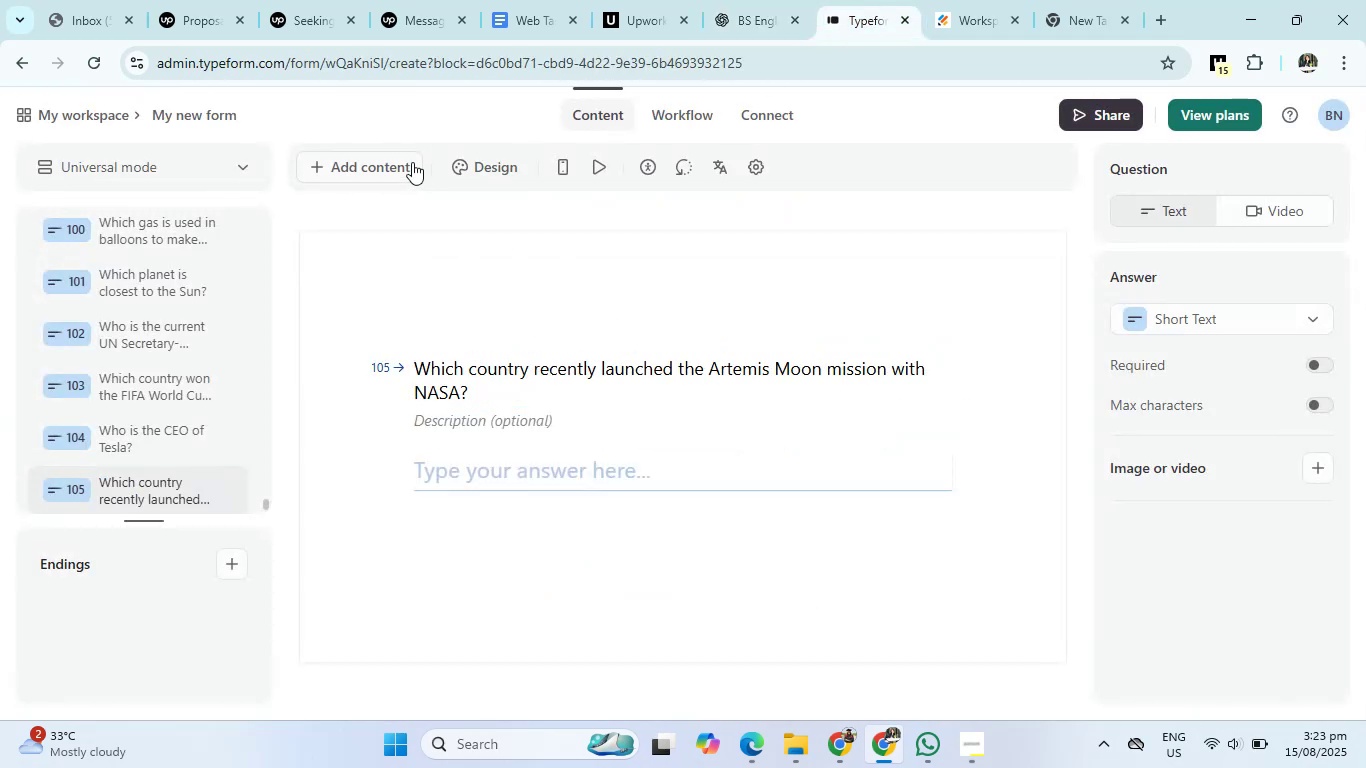 
left_click([391, 157])
 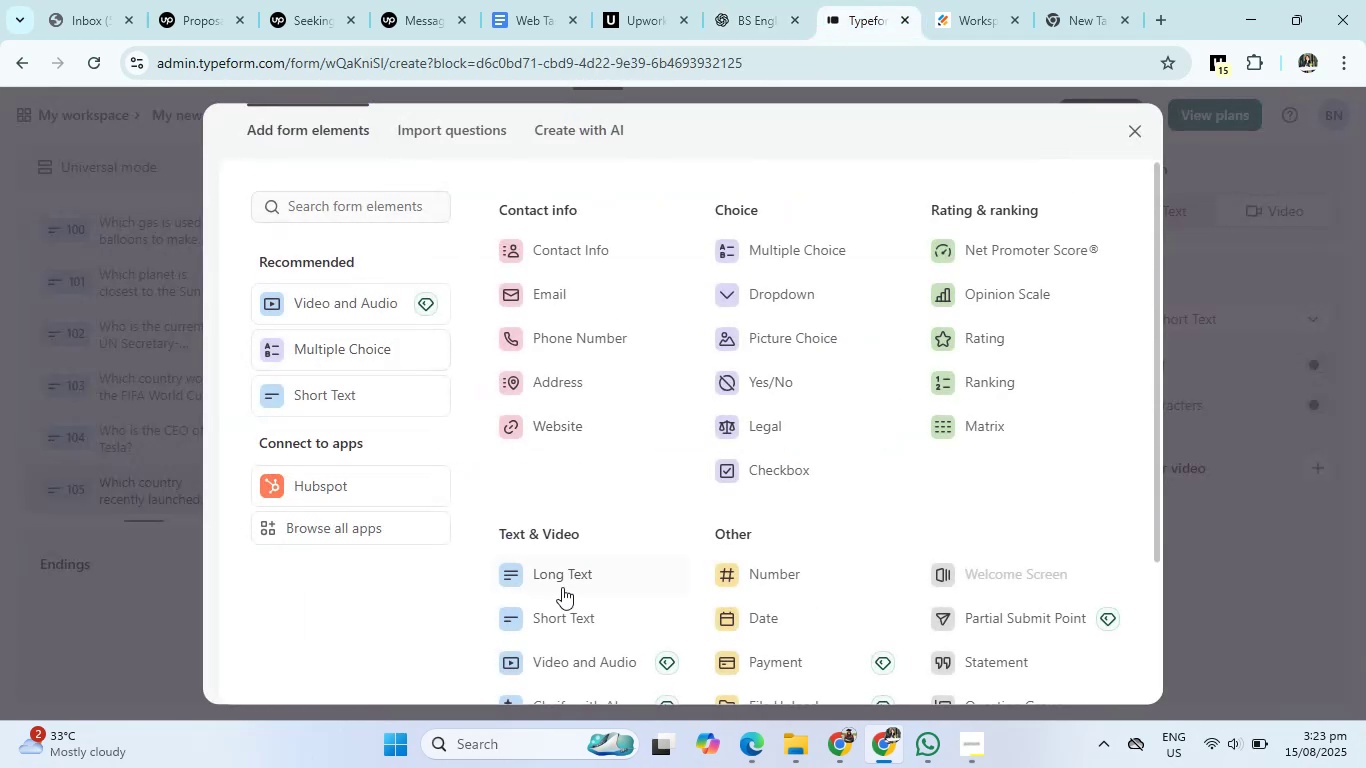 
left_click([558, 610])
 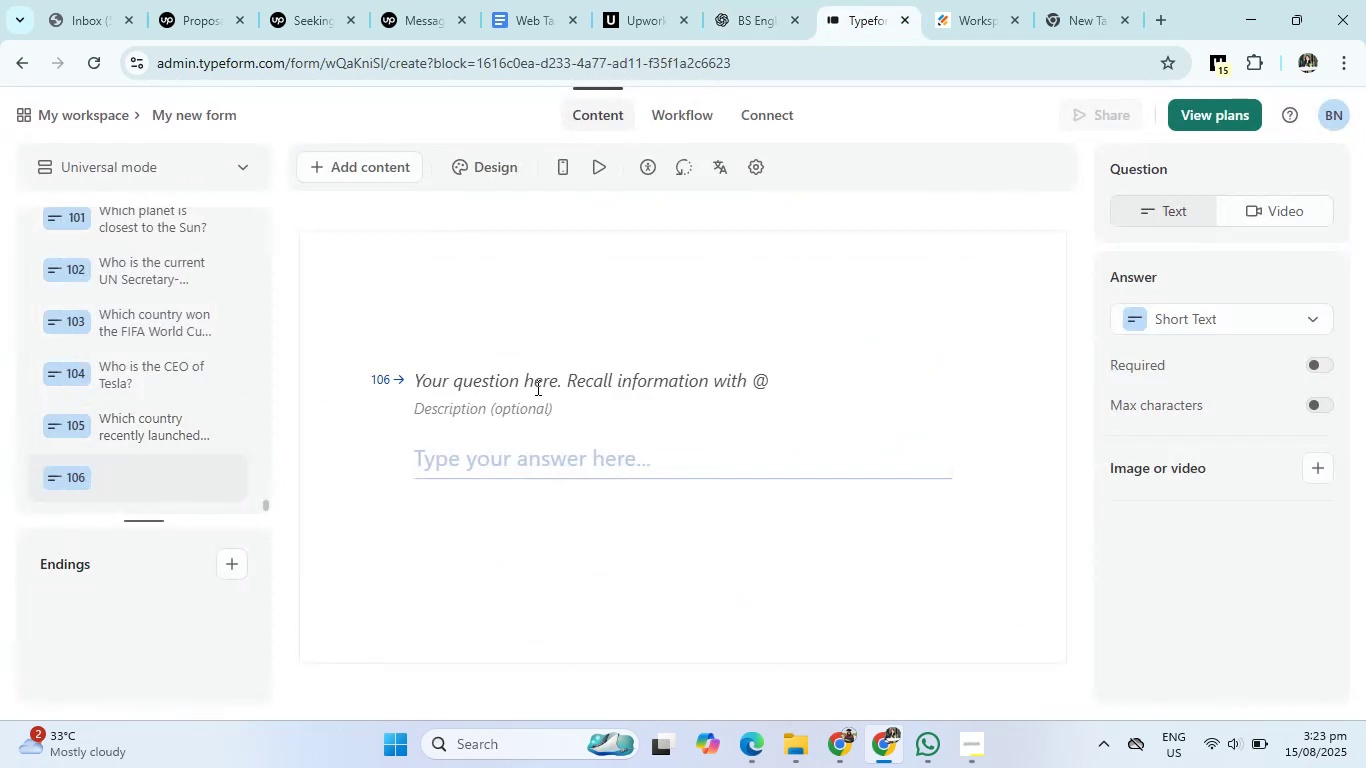 
left_click([536, 387])
 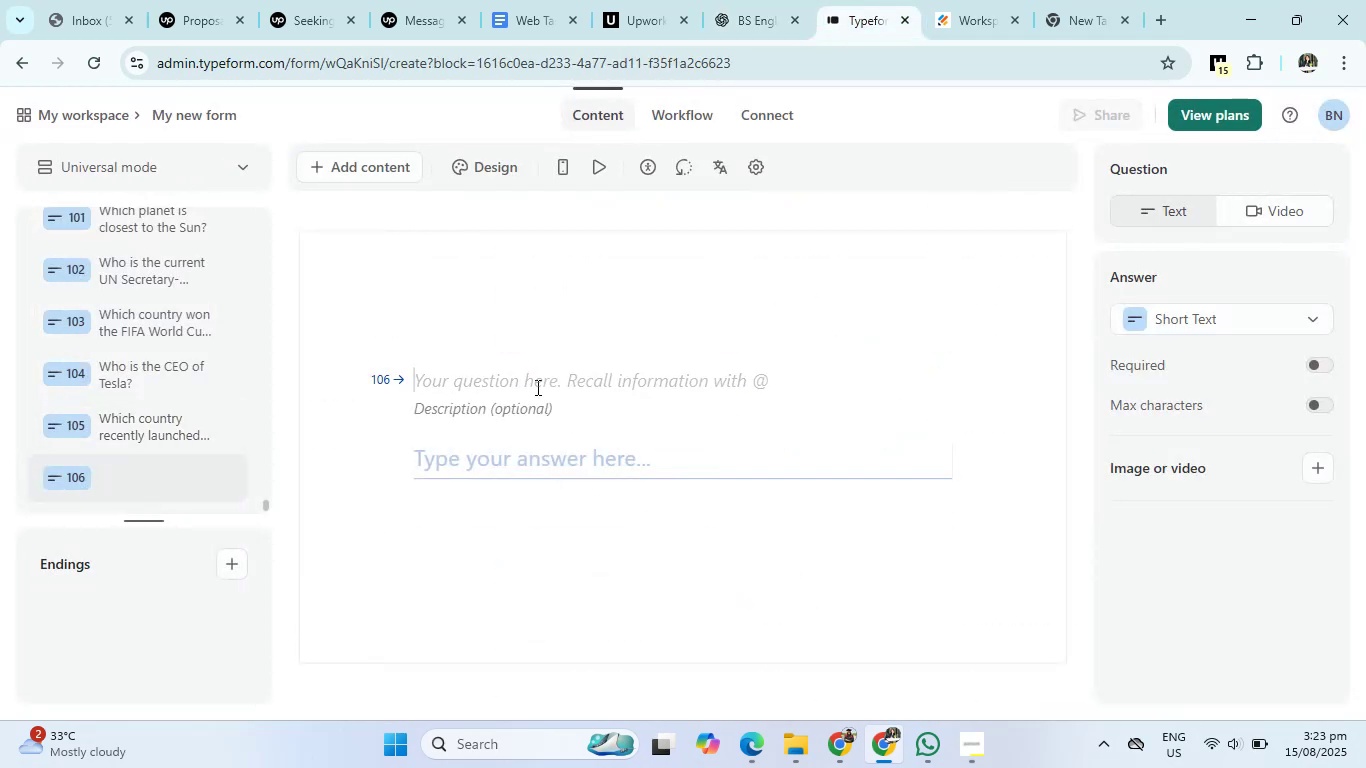 
right_click([536, 387])
 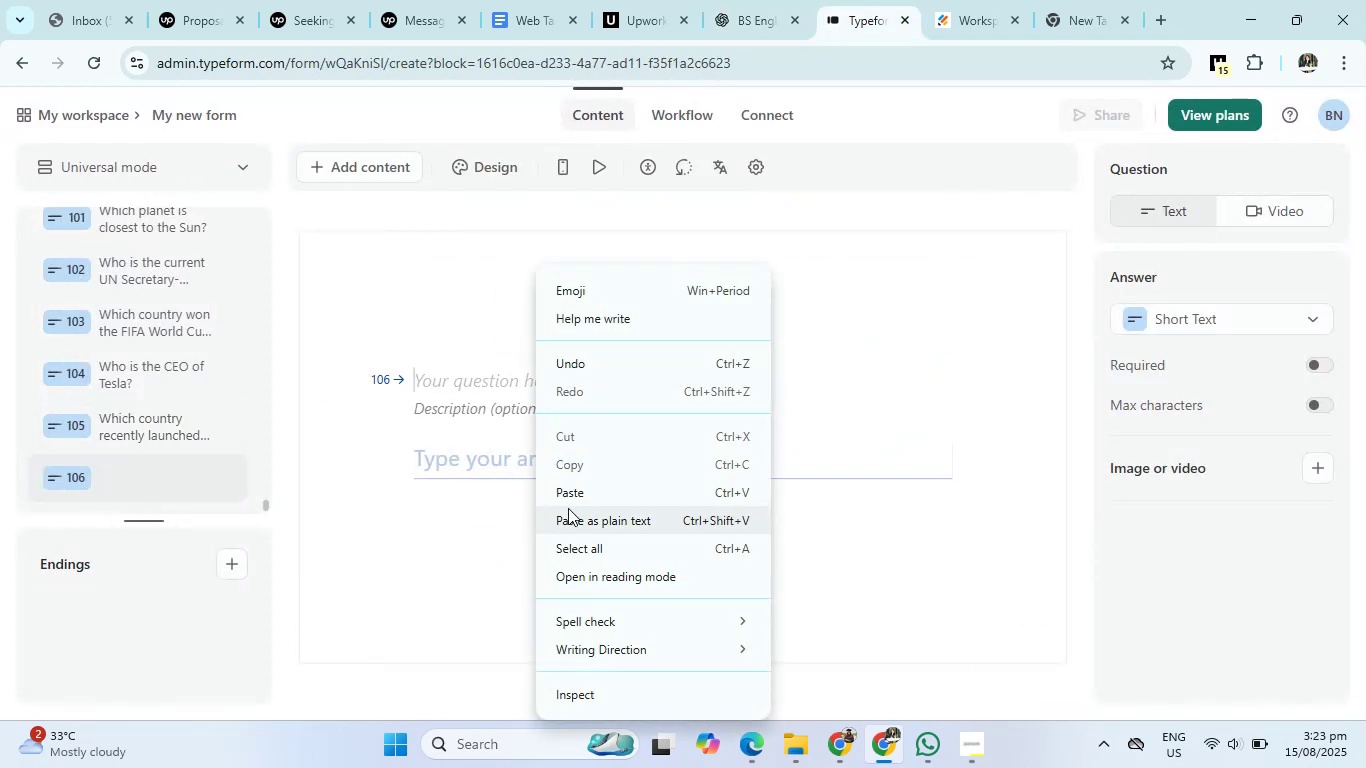 
left_click([571, 499])
 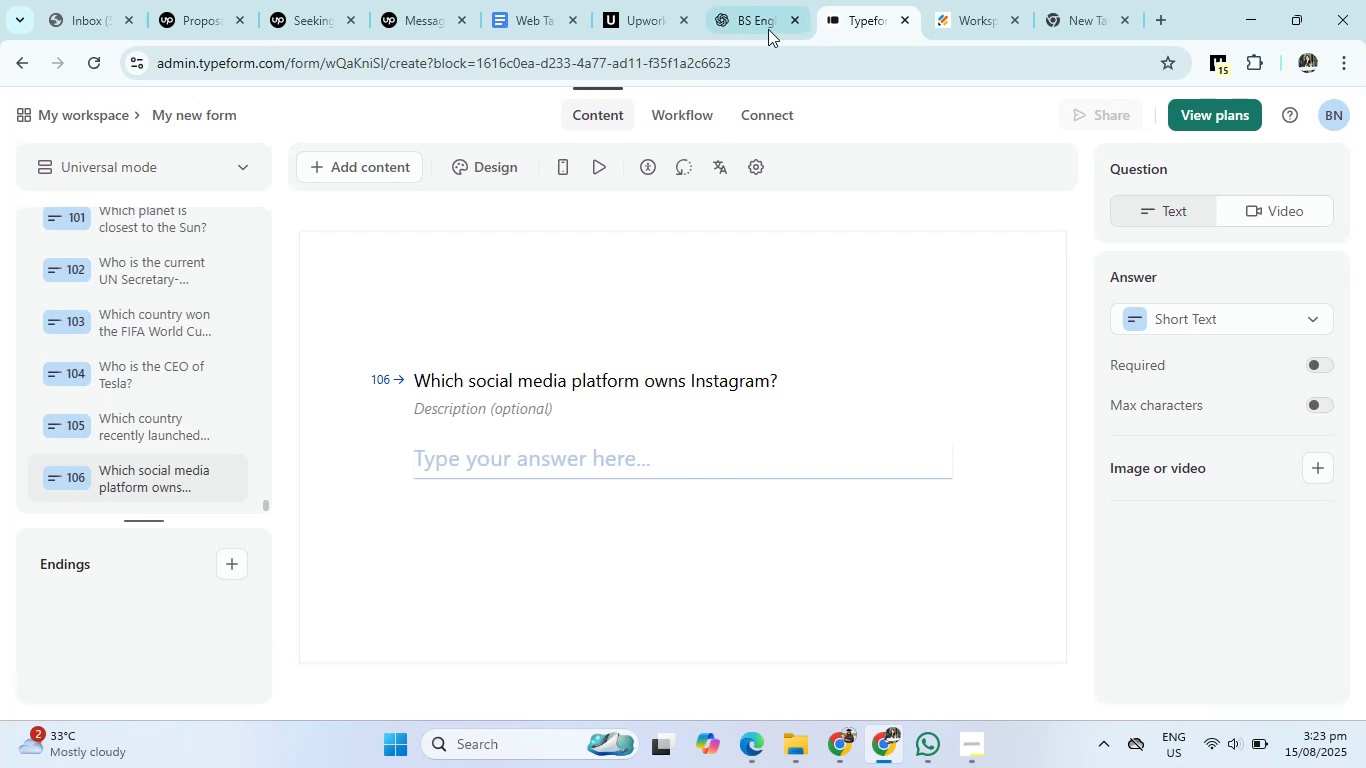 
left_click([769, 26])
 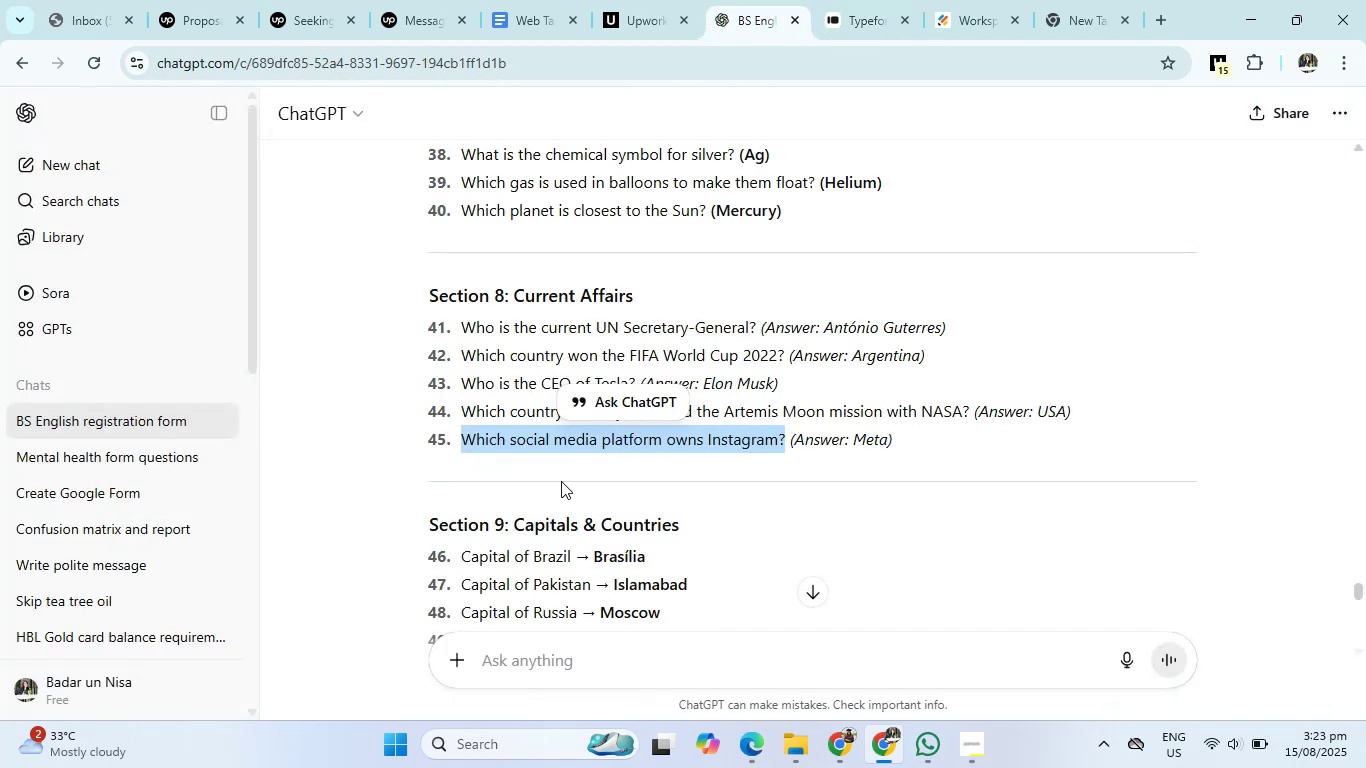 
scroll: coordinate [552, 494], scroll_direction: down, amount: 1.0
 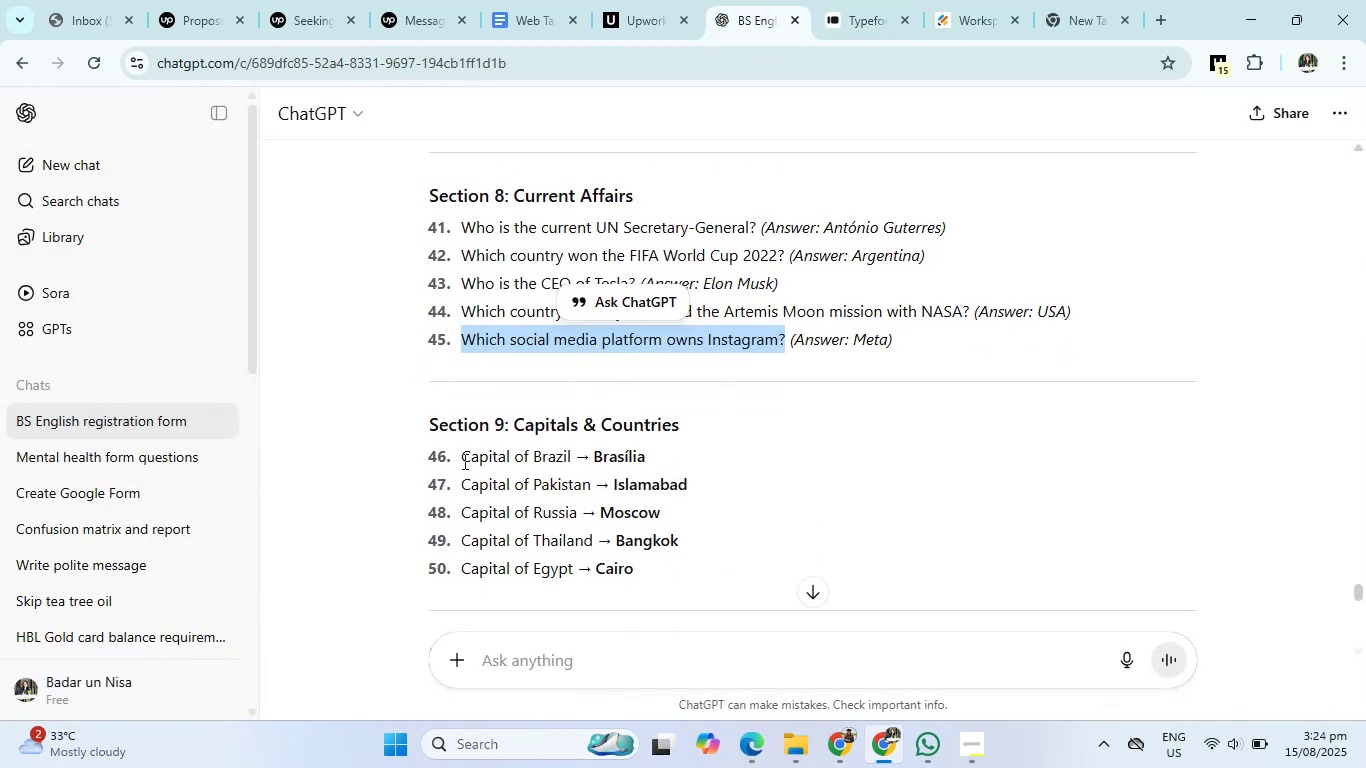 
left_click_drag(start_coordinate=[460, 461], to_coordinate=[573, 460])
 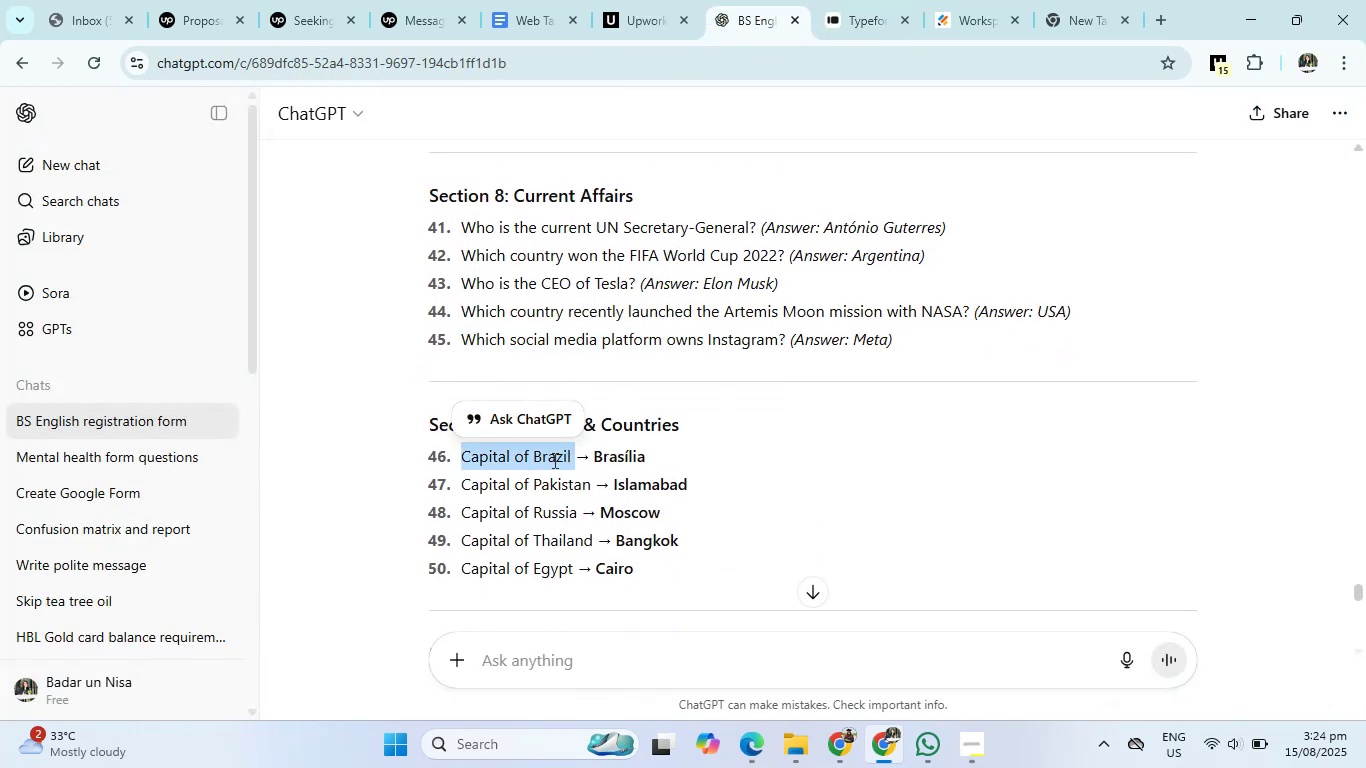 
scroll: coordinate [553, 460], scroll_direction: down, amount: 3.0
 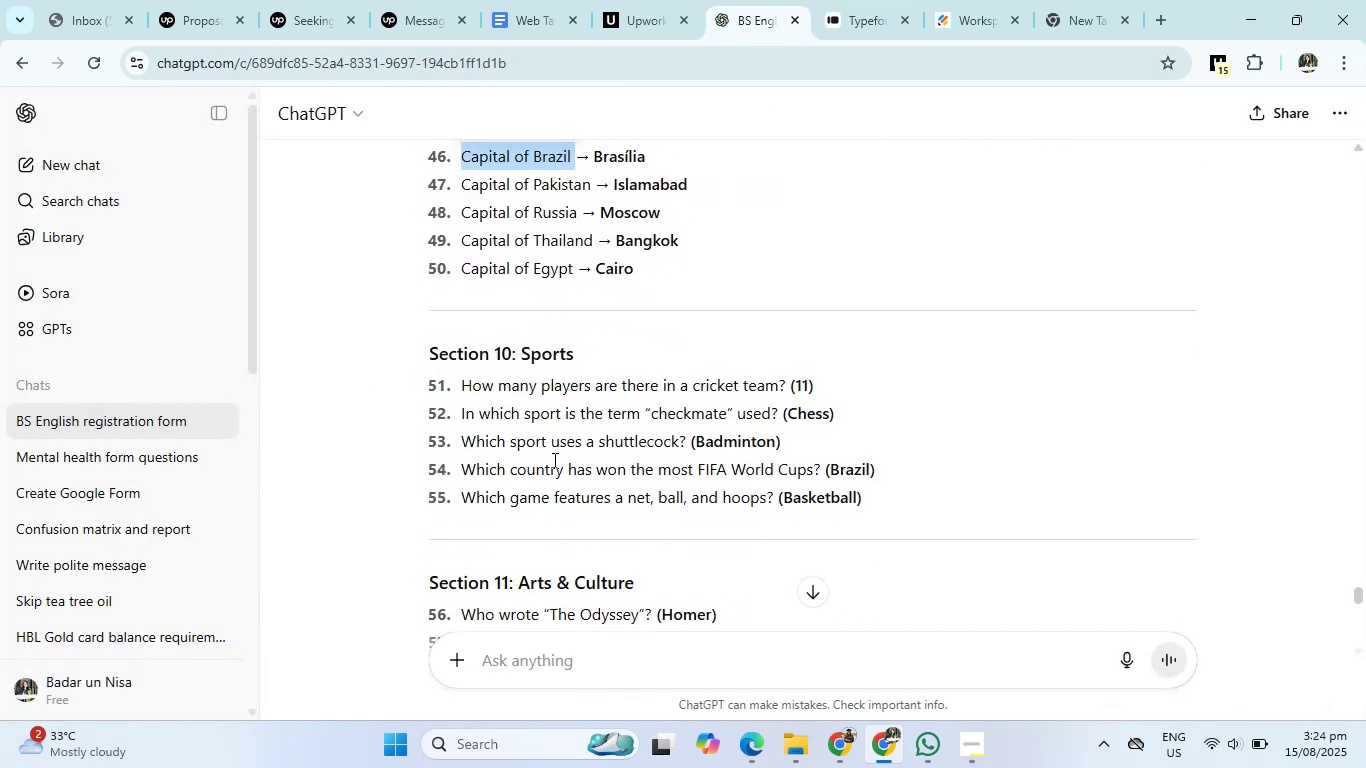 
scroll: coordinate [553, 460], scroll_direction: up, amount: 1.0
 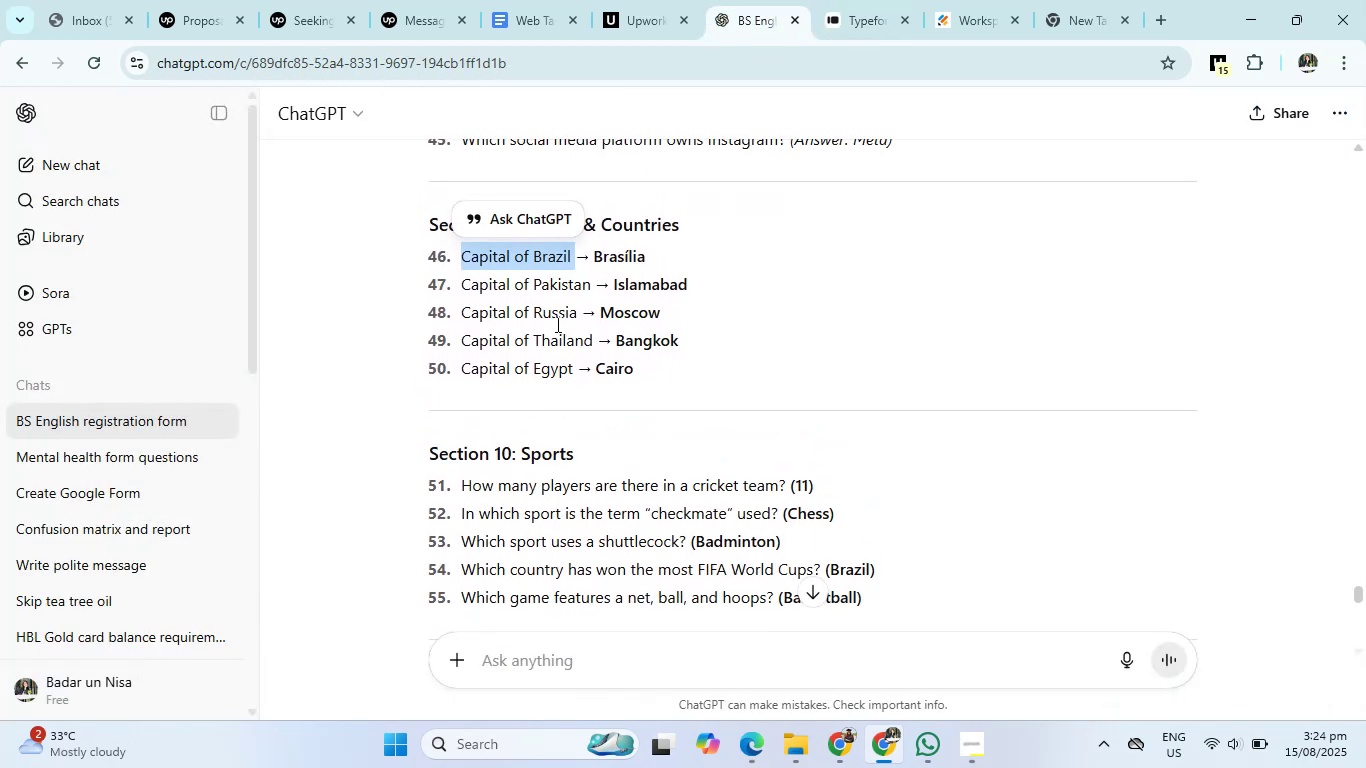 
left_click([634, 261])
 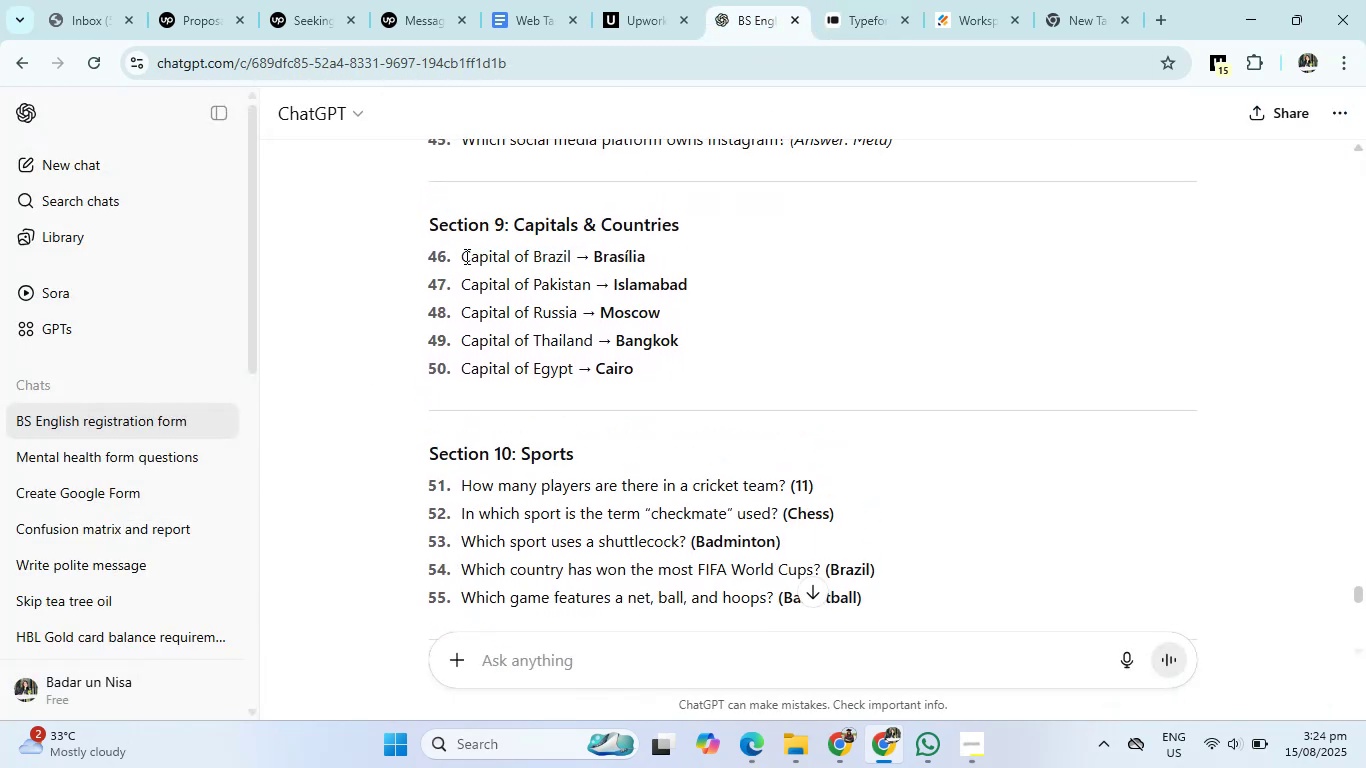 
left_click_drag(start_coordinate=[462, 256], to_coordinate=[654, 256])
 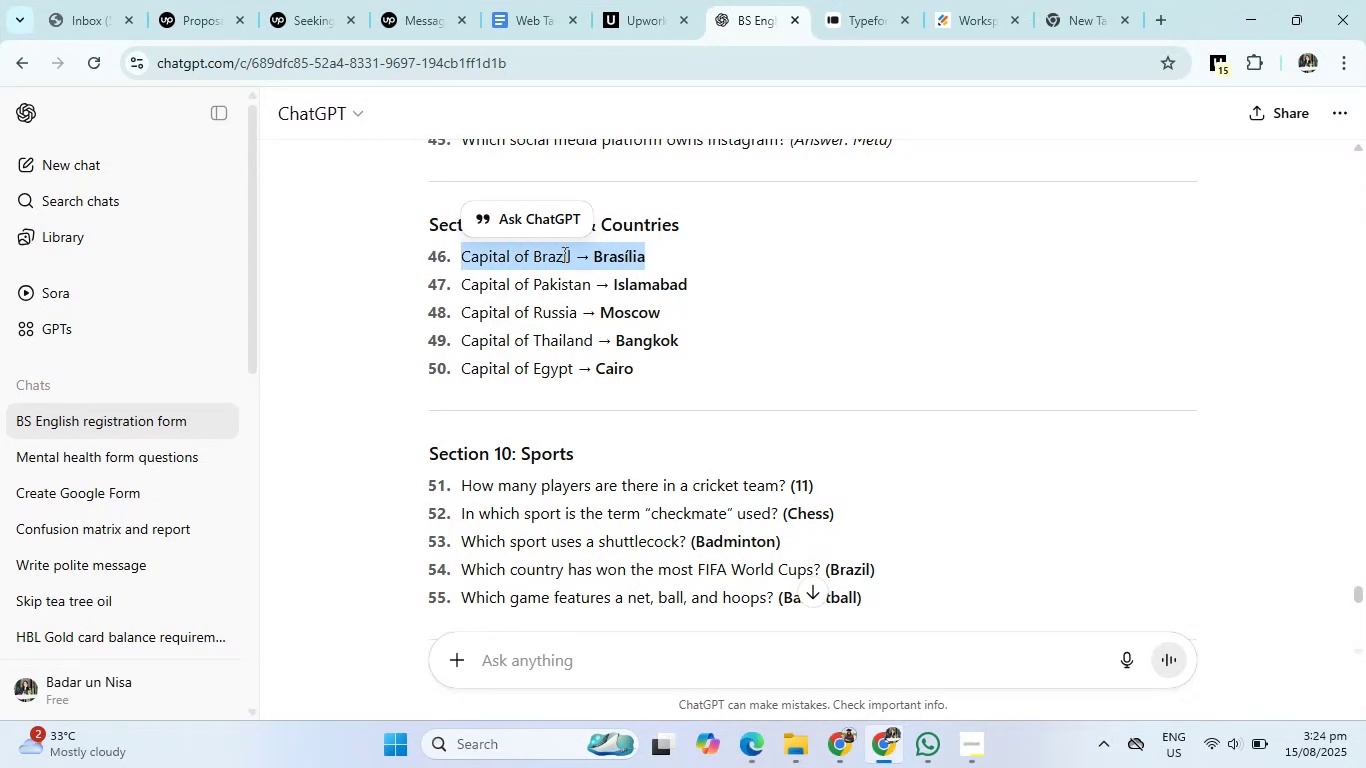 
right_click([563, 254])
 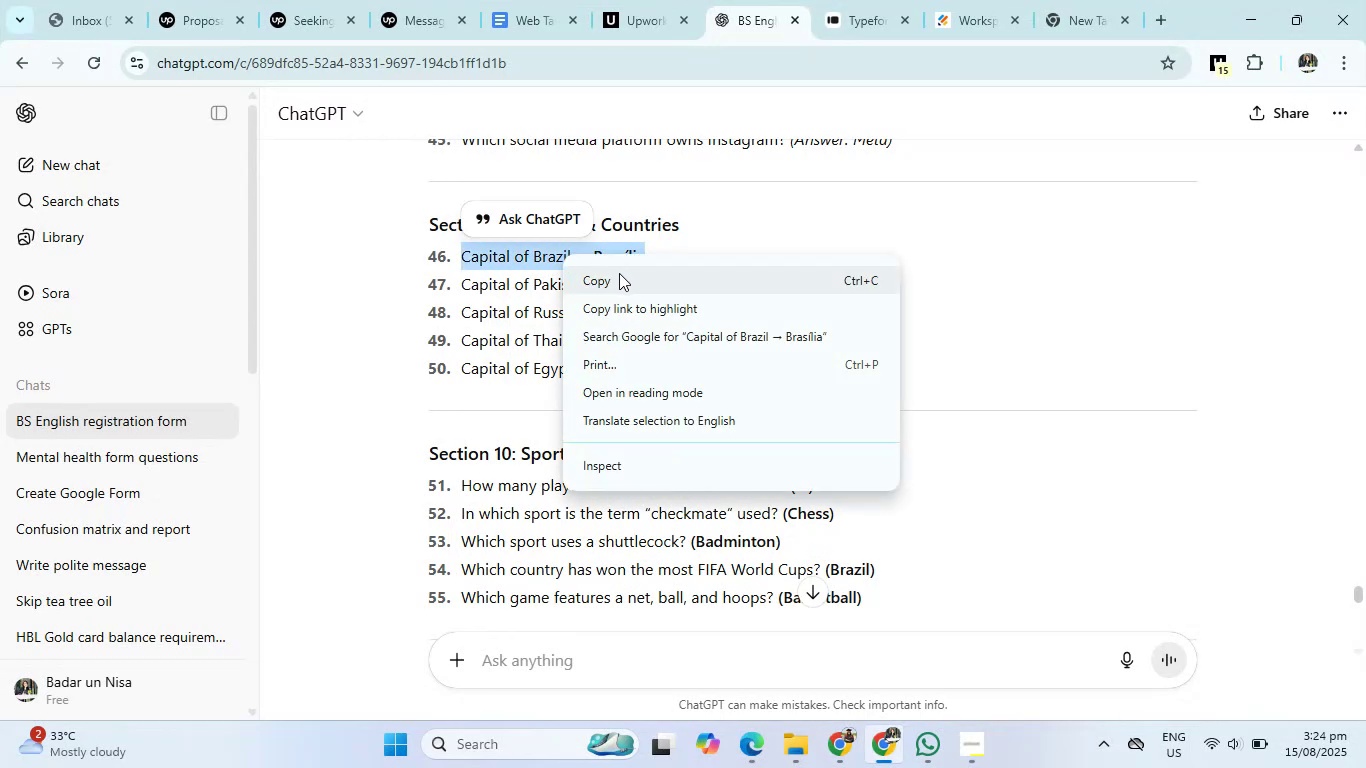 
left_click([619, 273])
 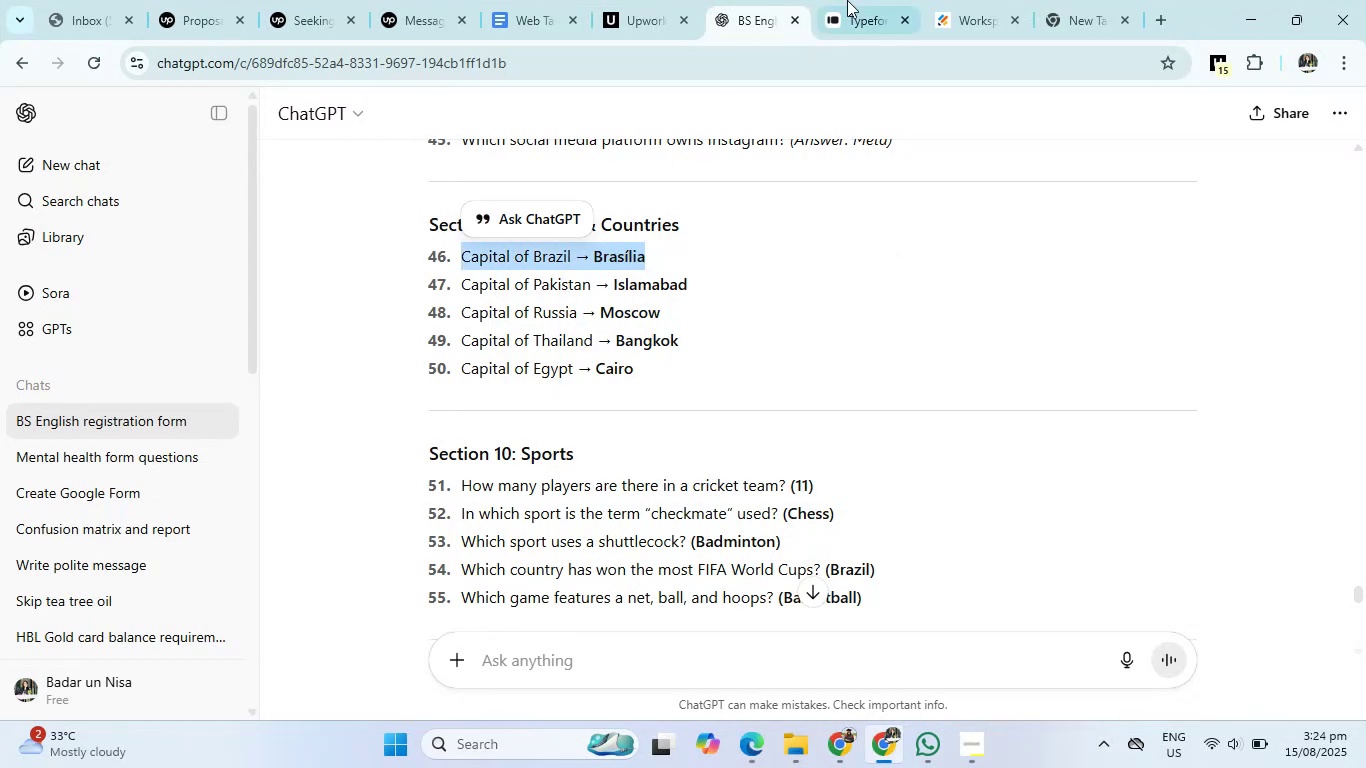 
left_click([849, 0])
 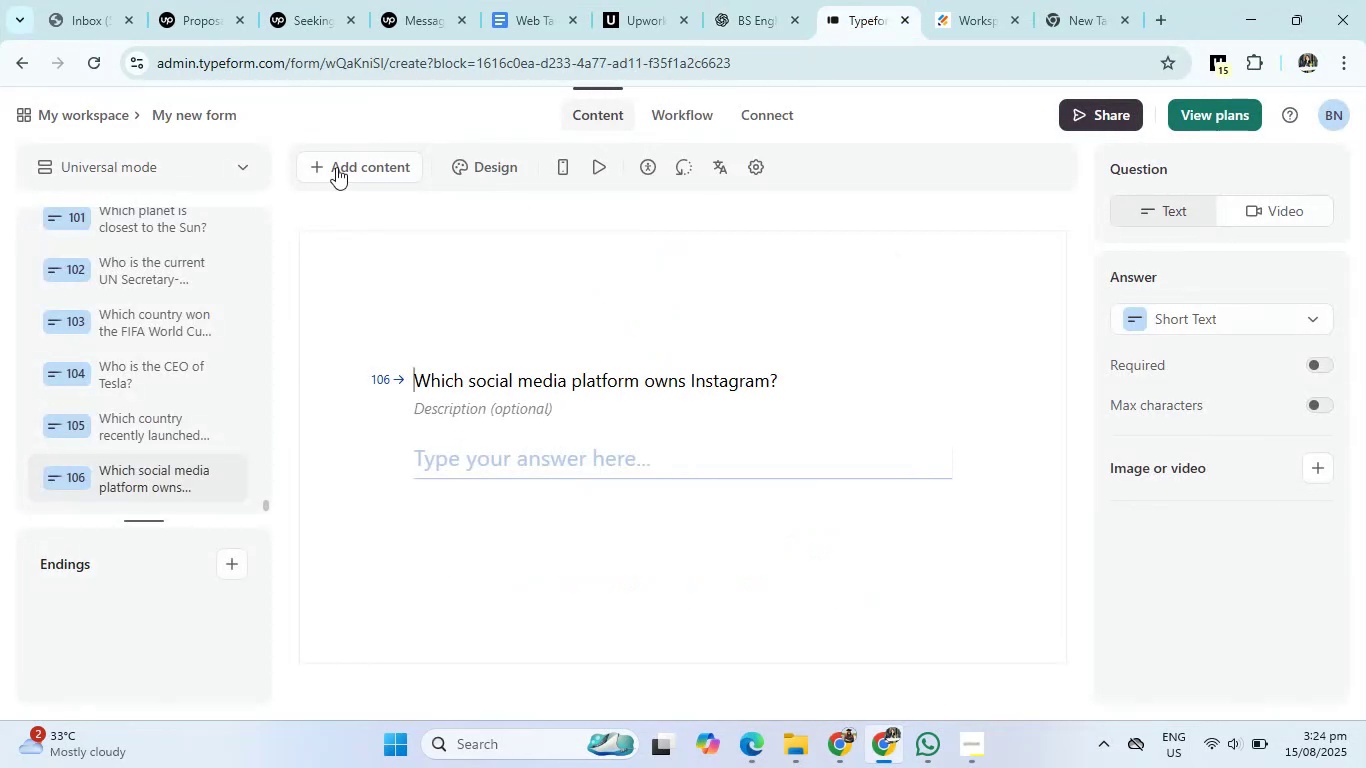 
left_click([336, 160])
 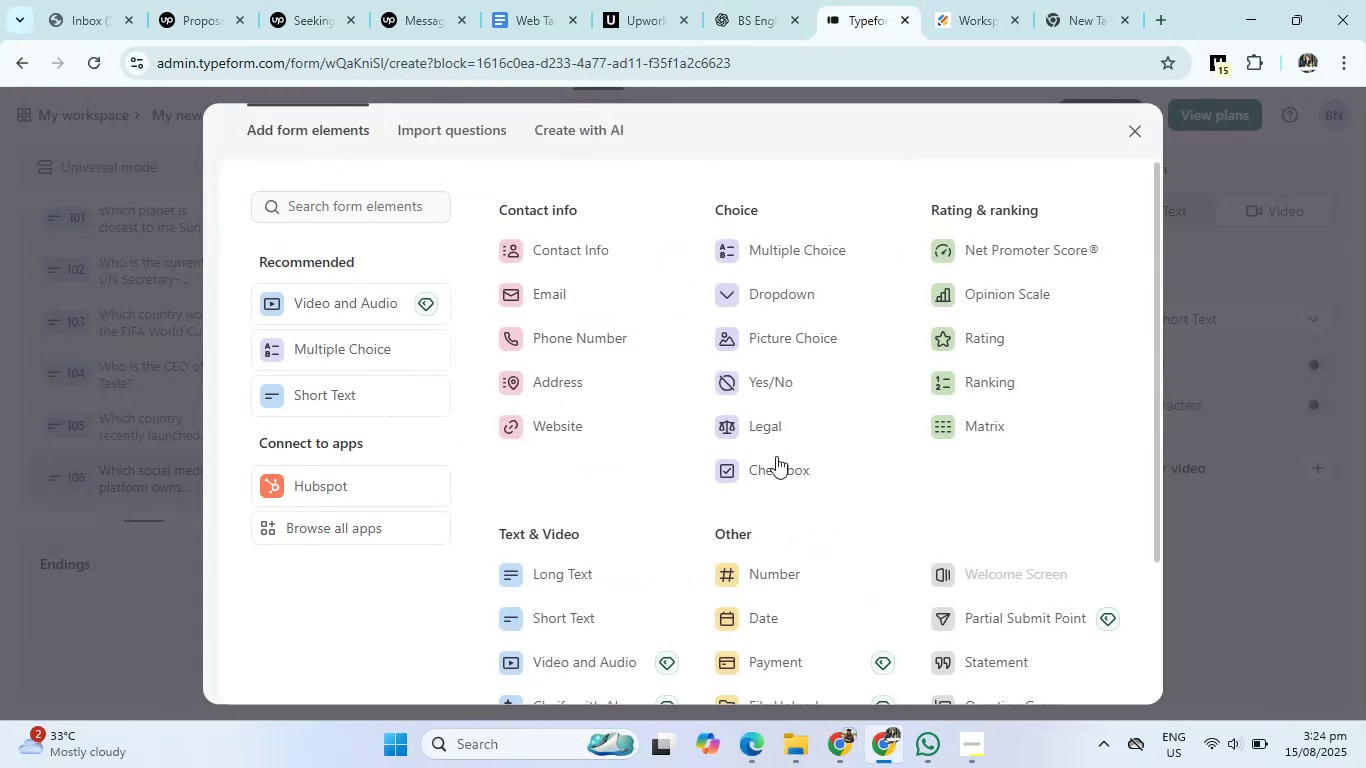 
left_click([793, 379])
 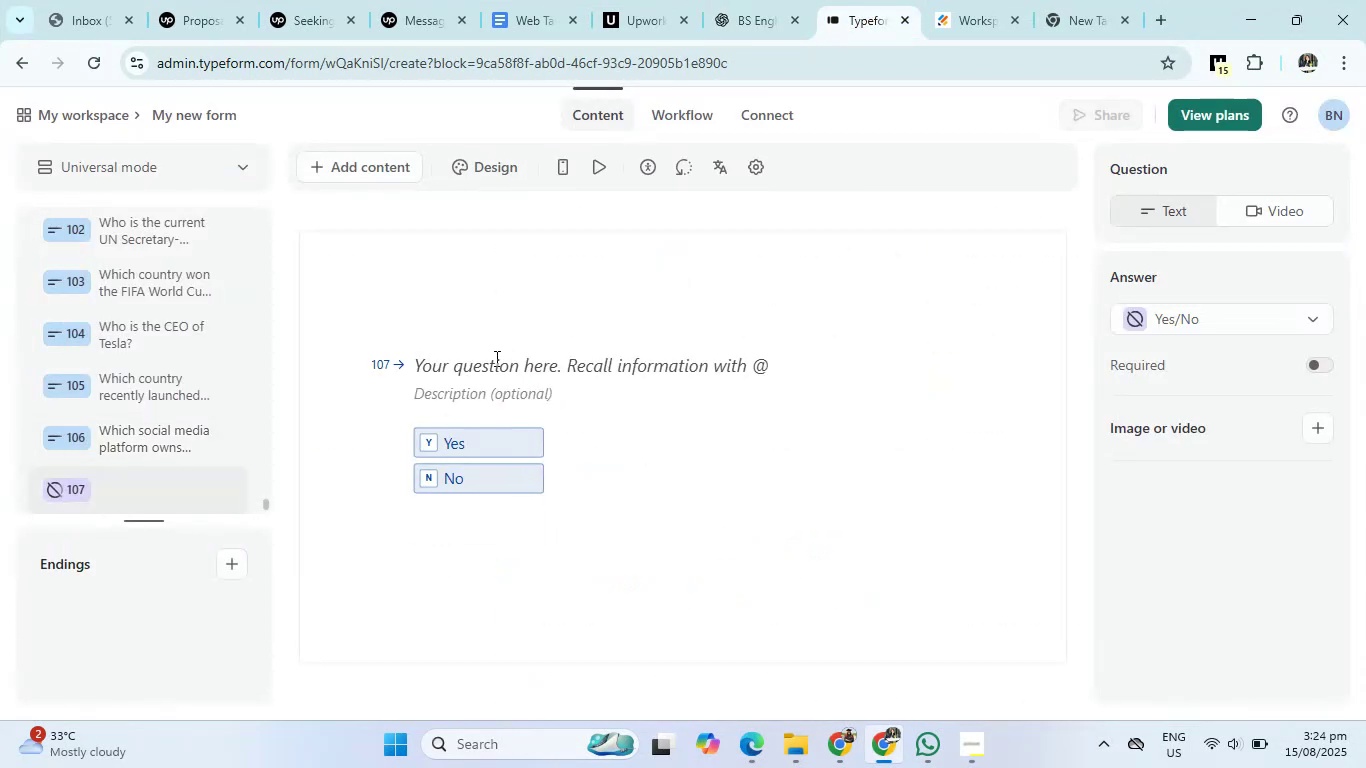 
left_click([484, 362])
 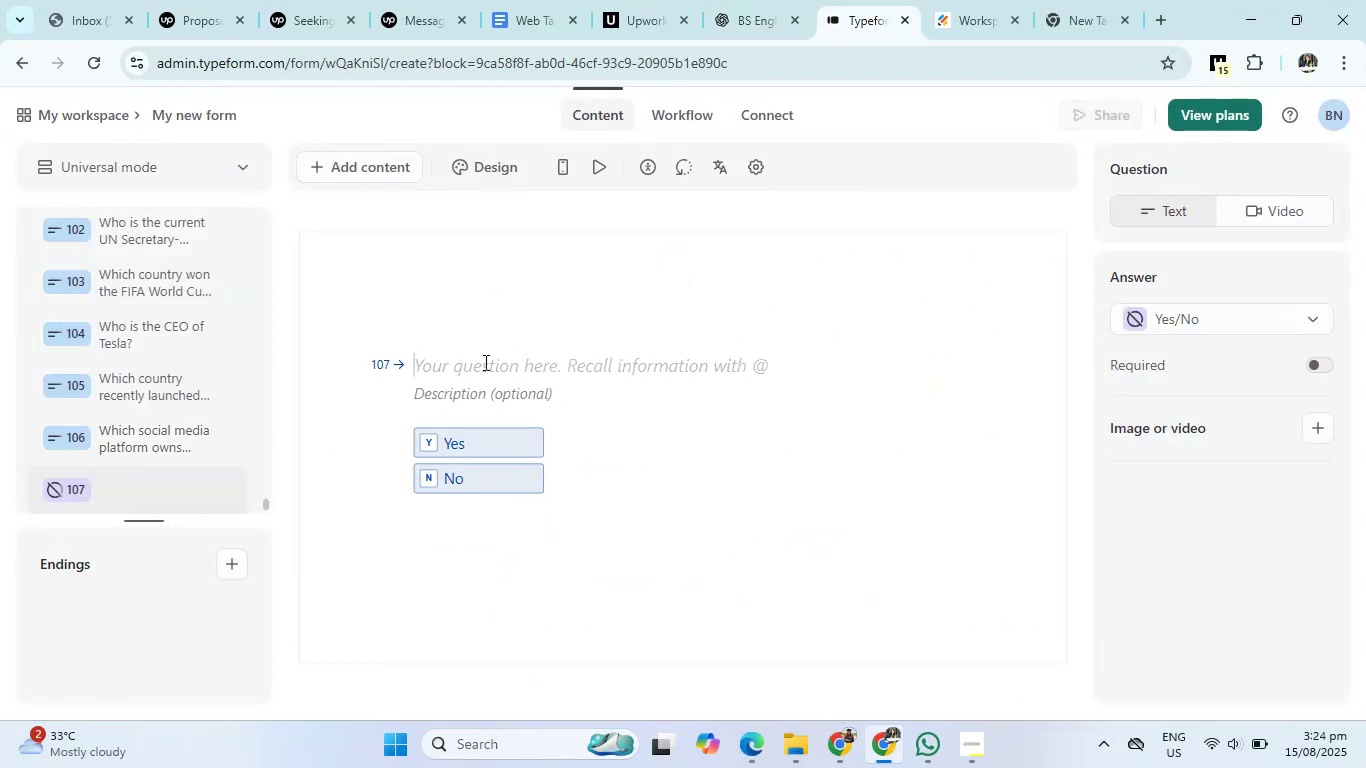 
right_click([484, 362])
 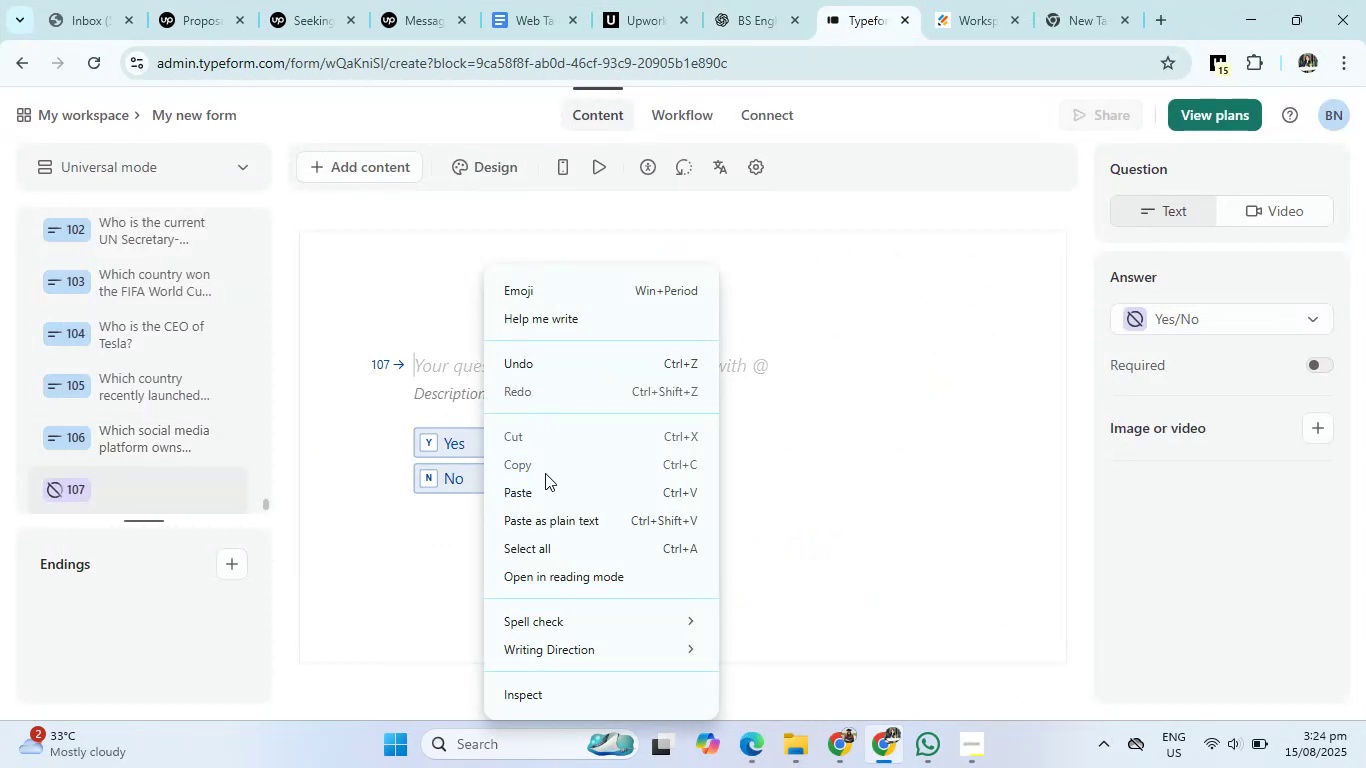 
left_click([545, 490])
 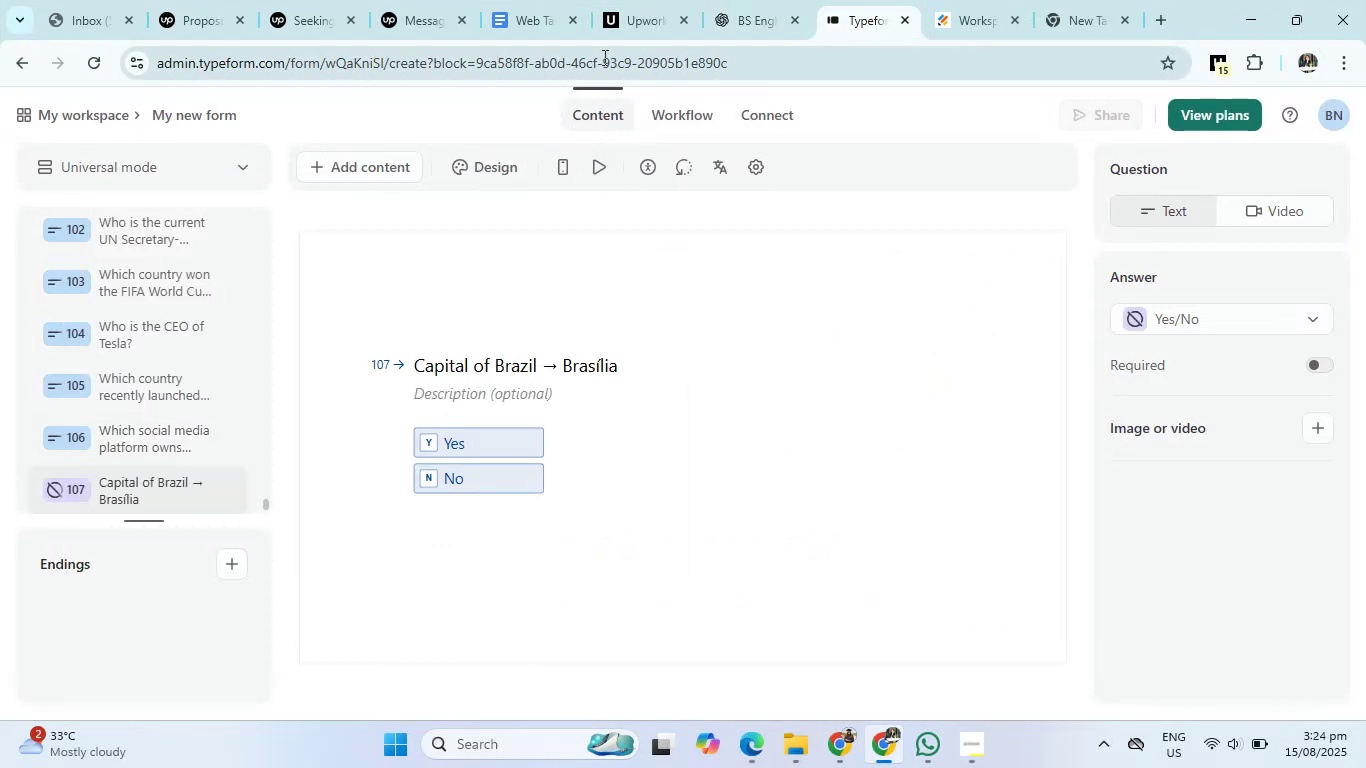 
left_click([737, 4])
 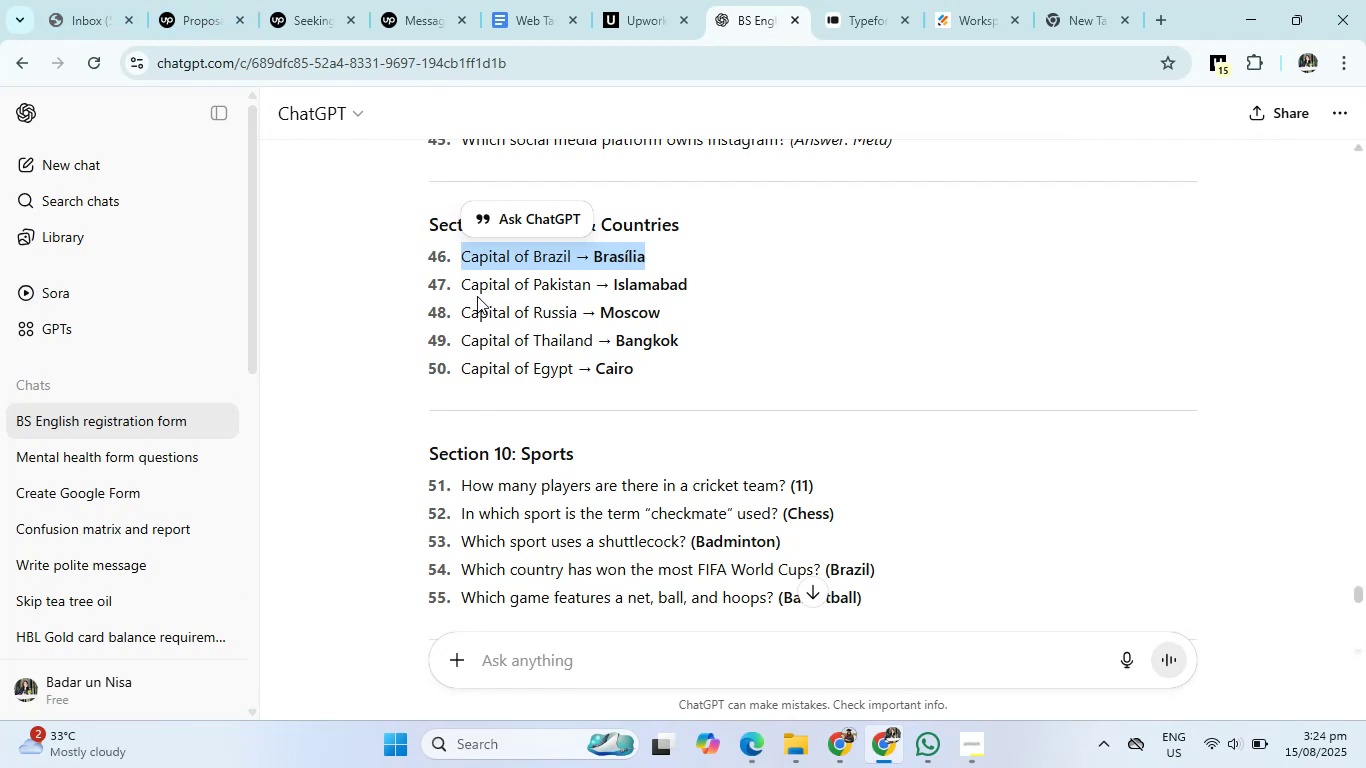 
left_click_drag(start_coordinate=[457, 285], to_coordinate=[723, 286])
 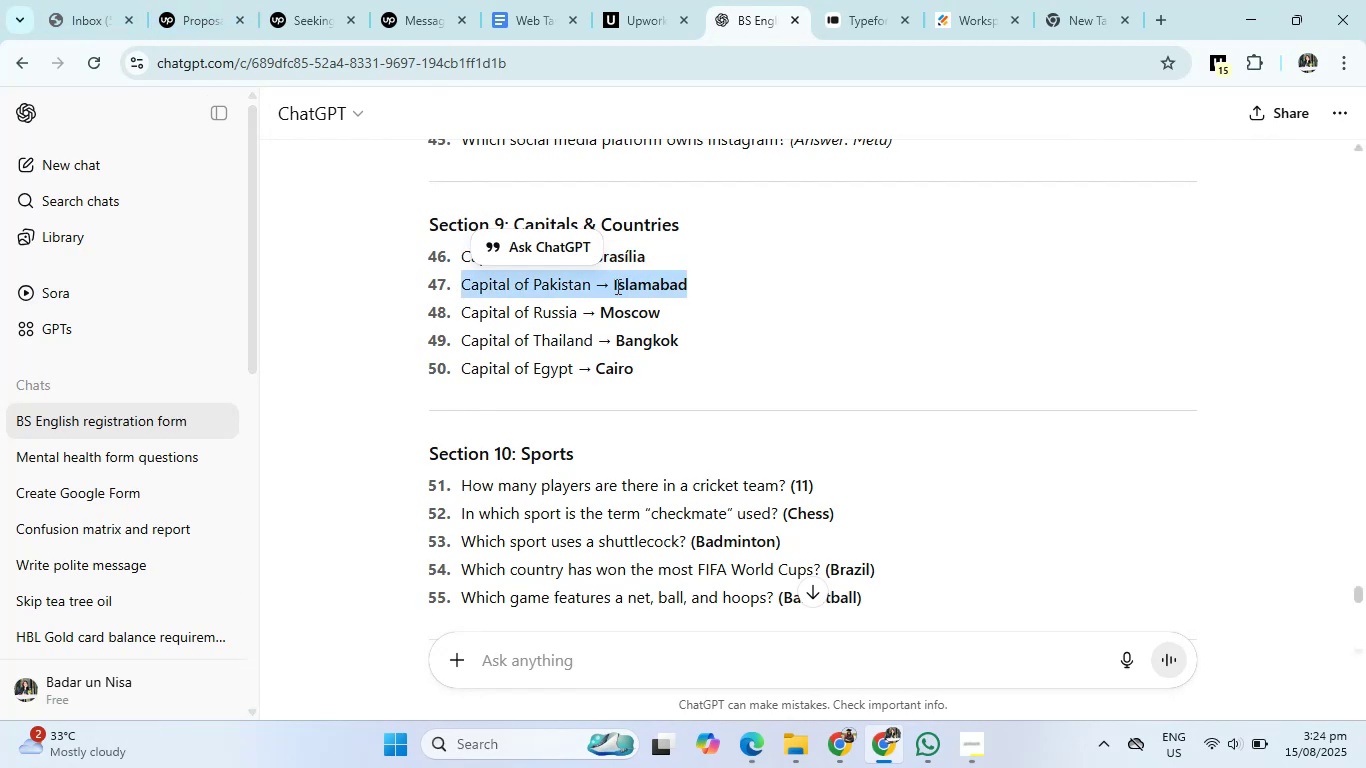 
right_click([616, 286])
 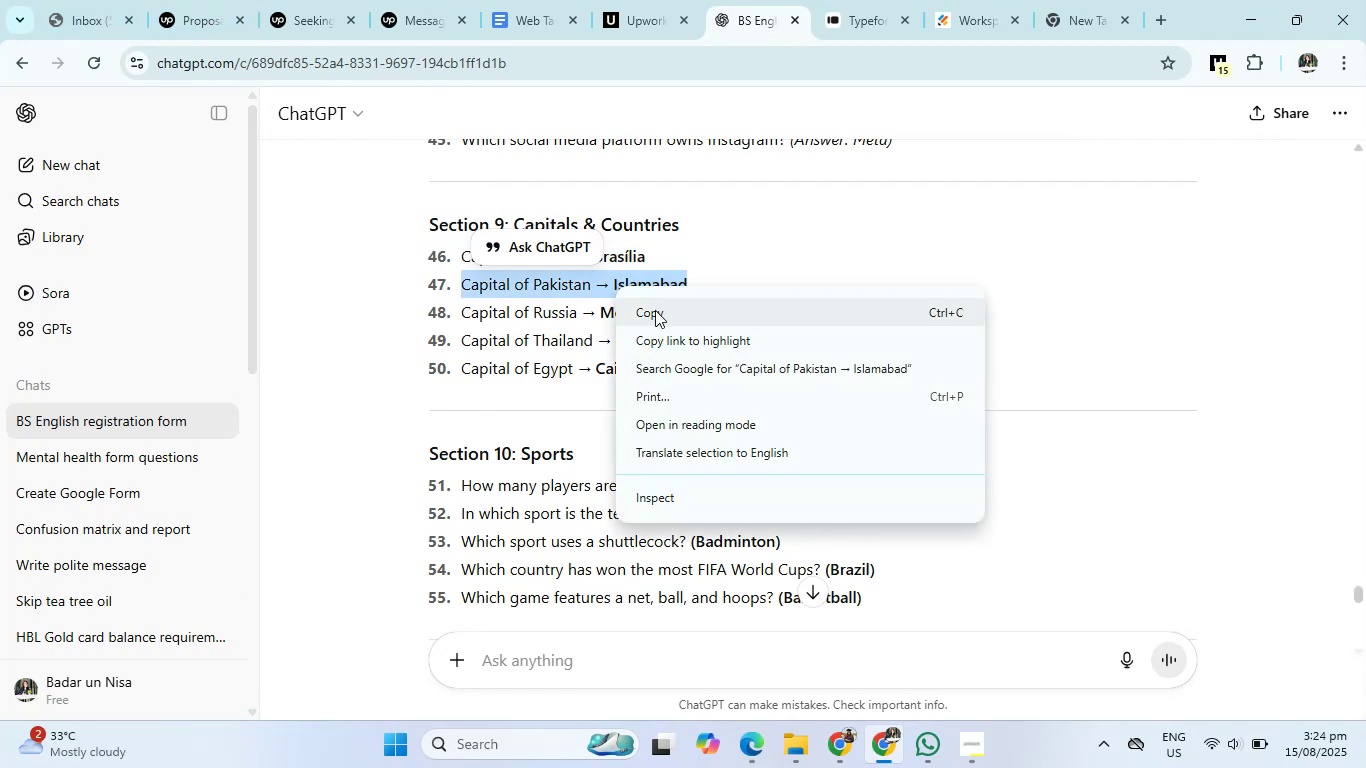 
left_click([655, 311])
 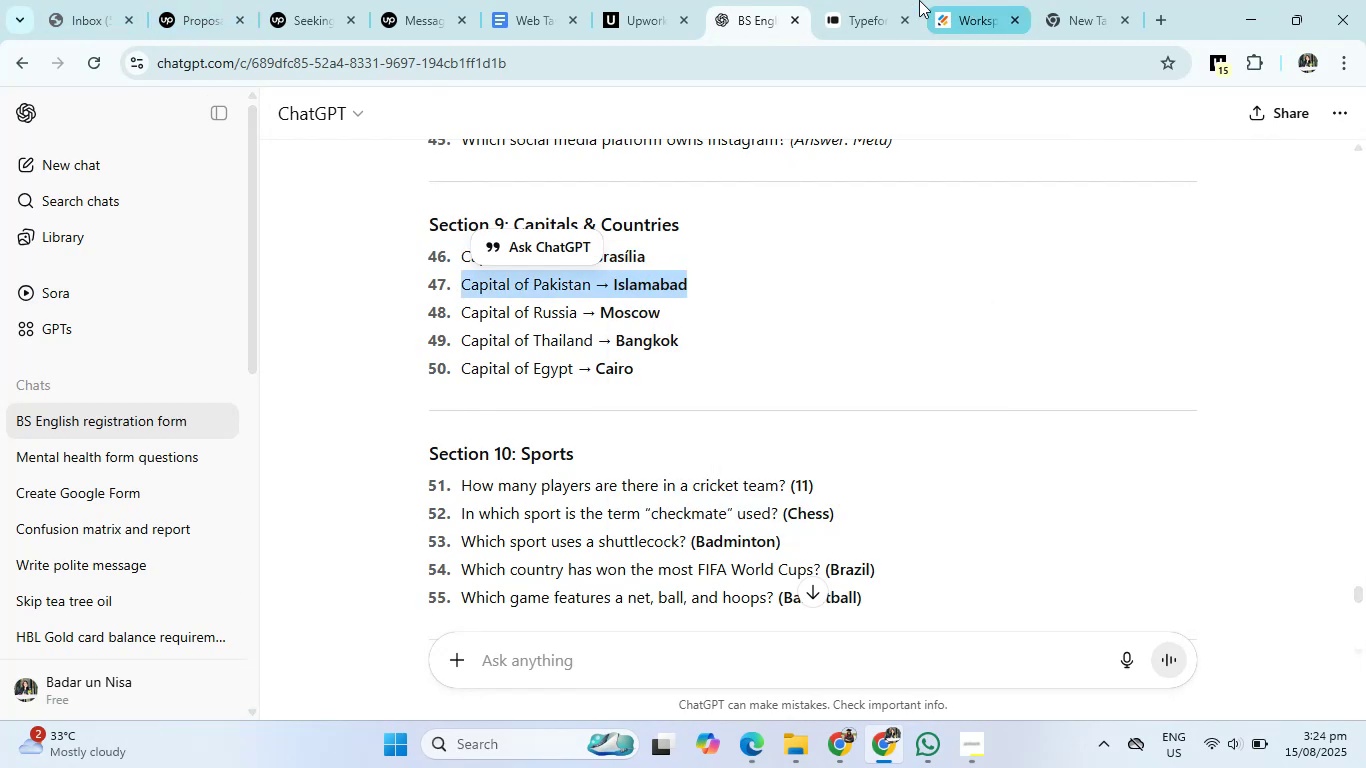 
left_click([855, 0])
 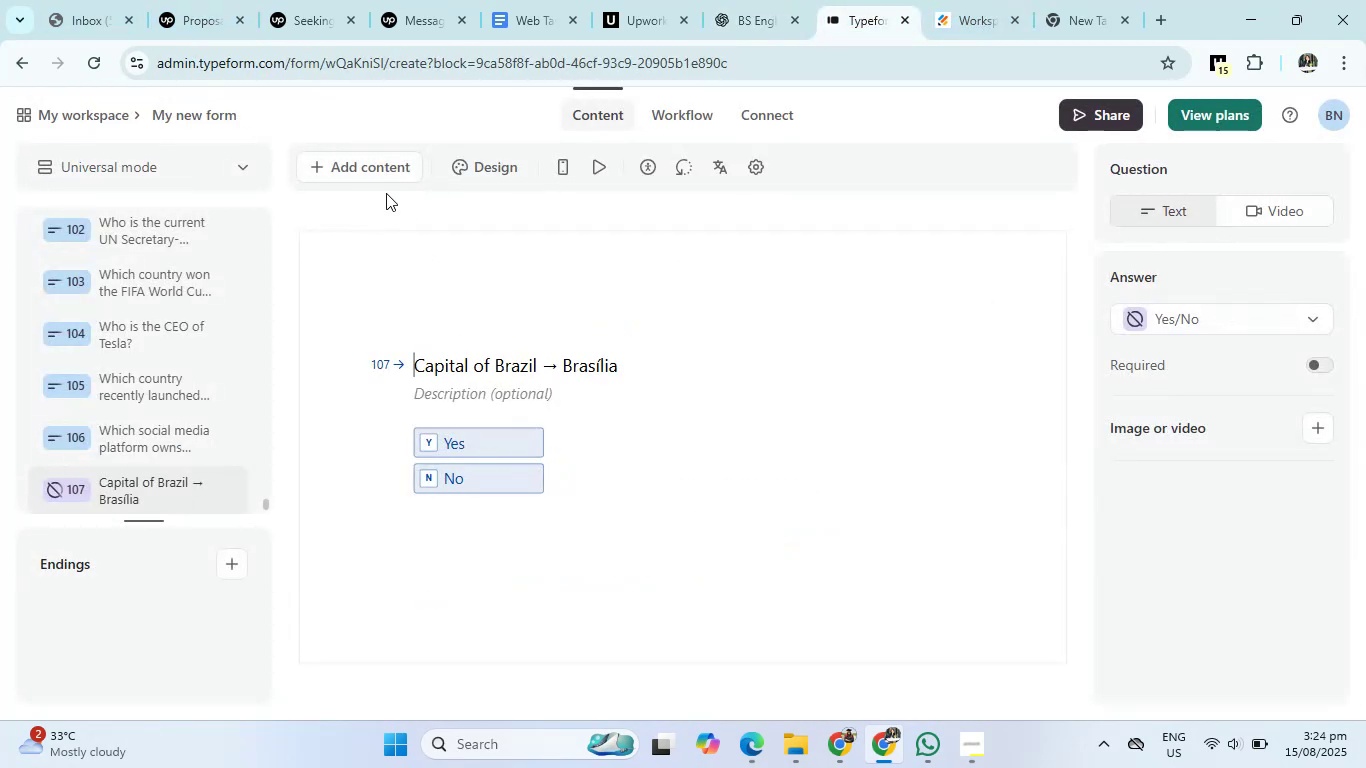 
left_click([373, 179])
 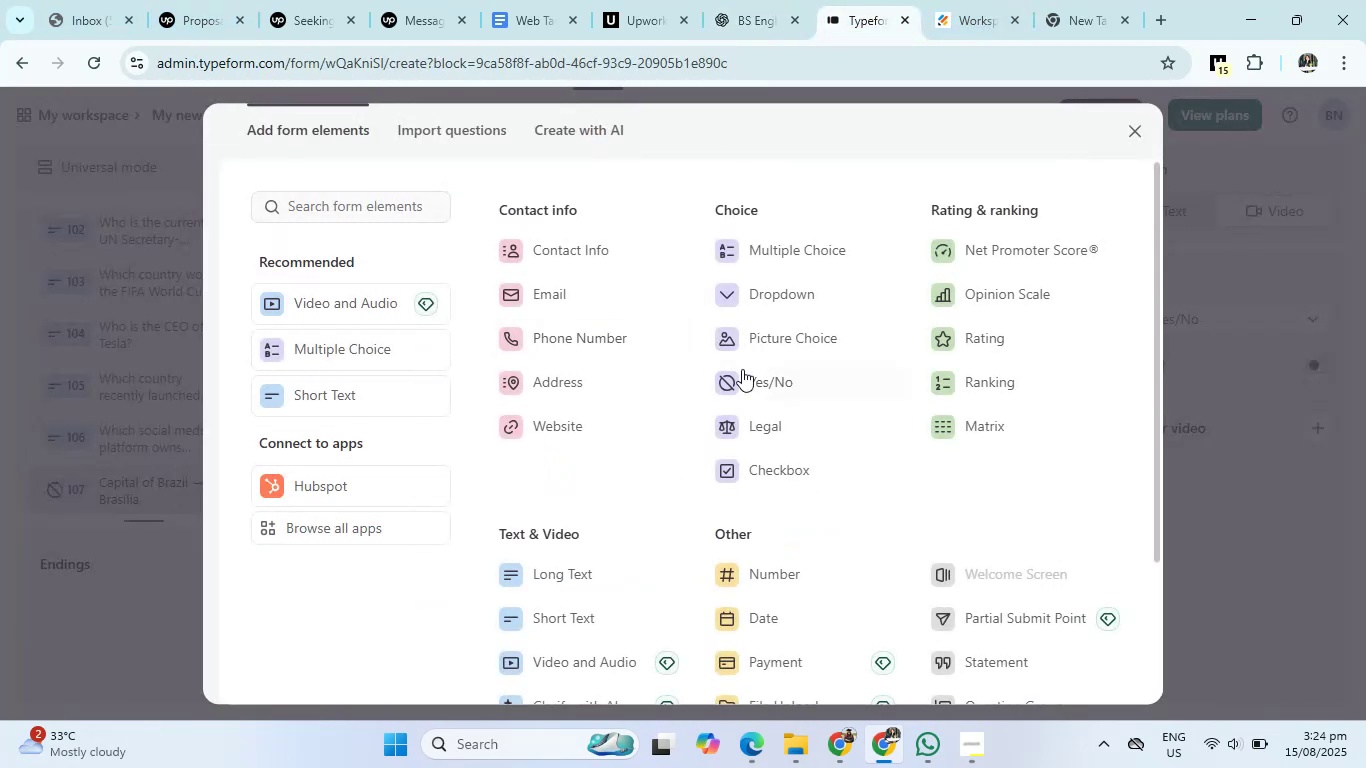 
left_click([760, 373])
 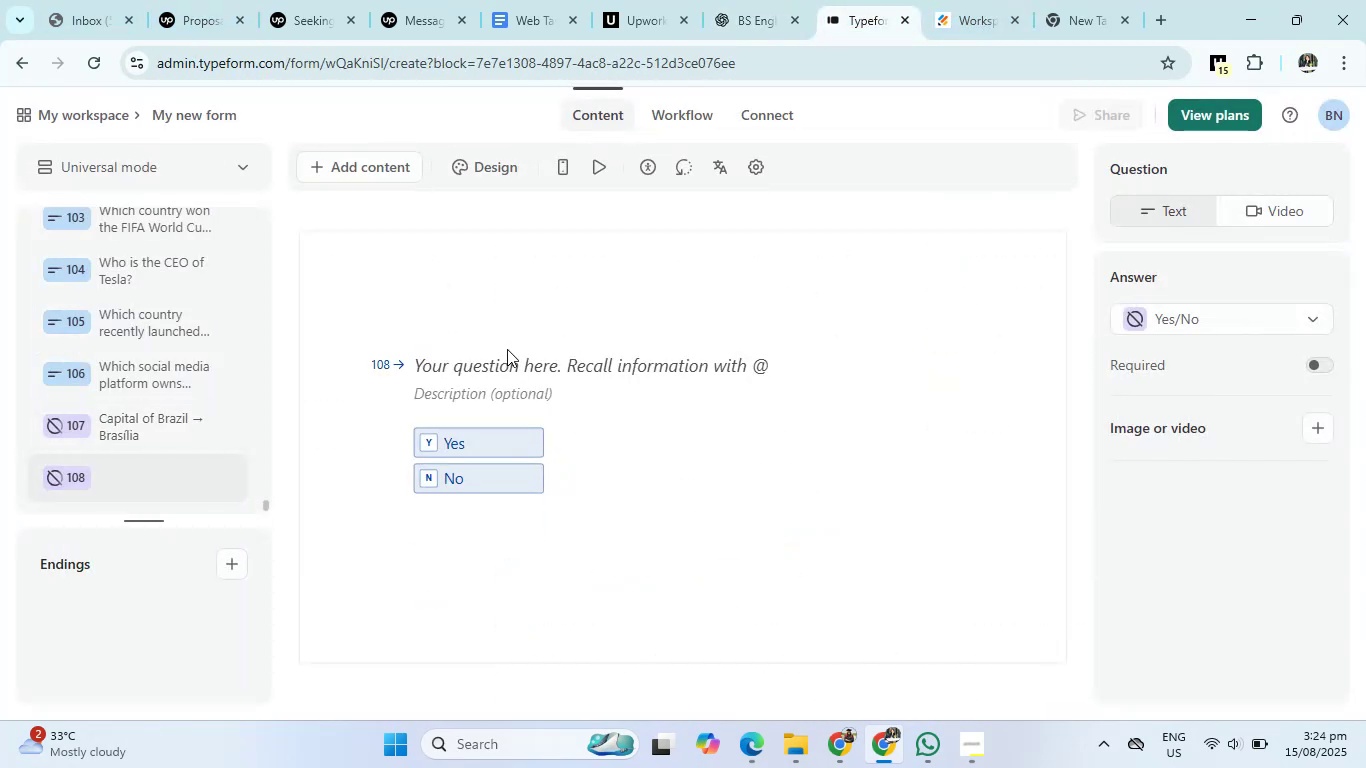 
left_click([491, 372])
 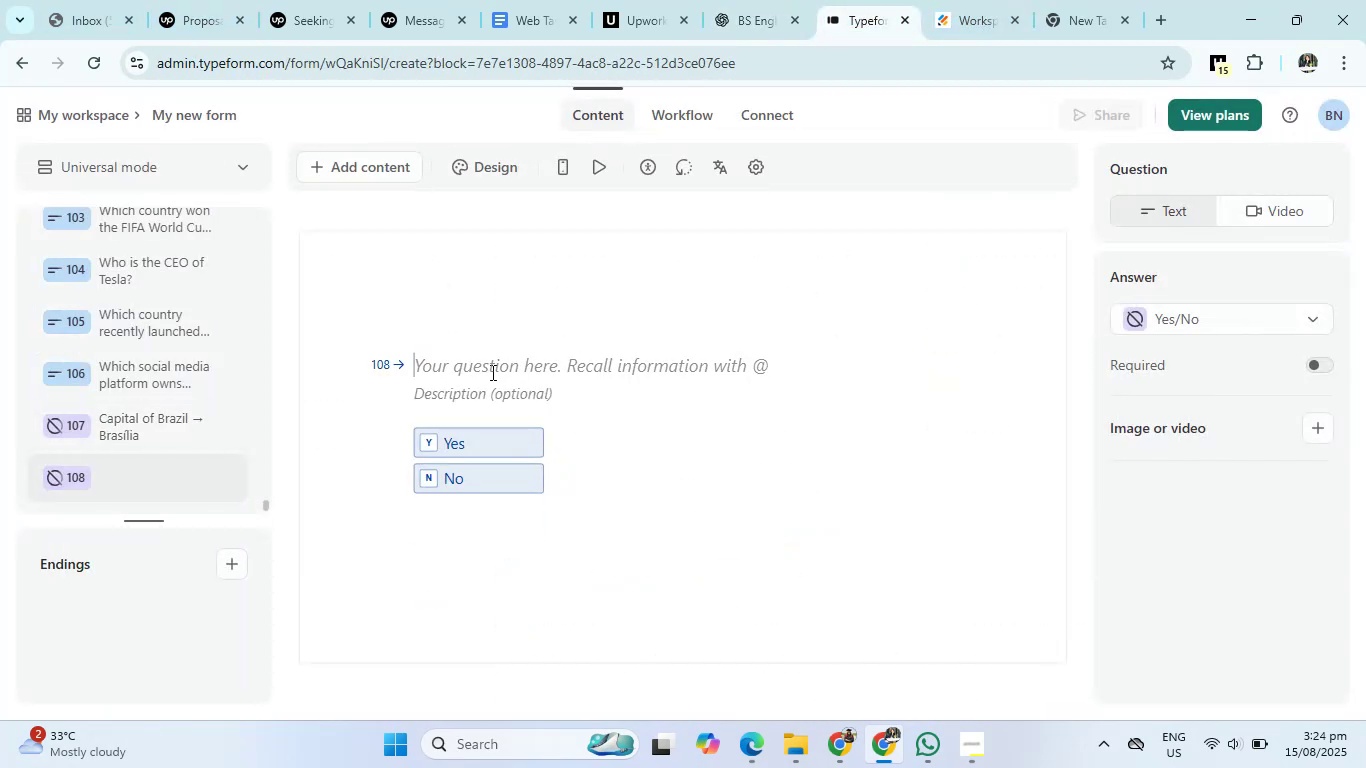 
right_click([491, 372])
 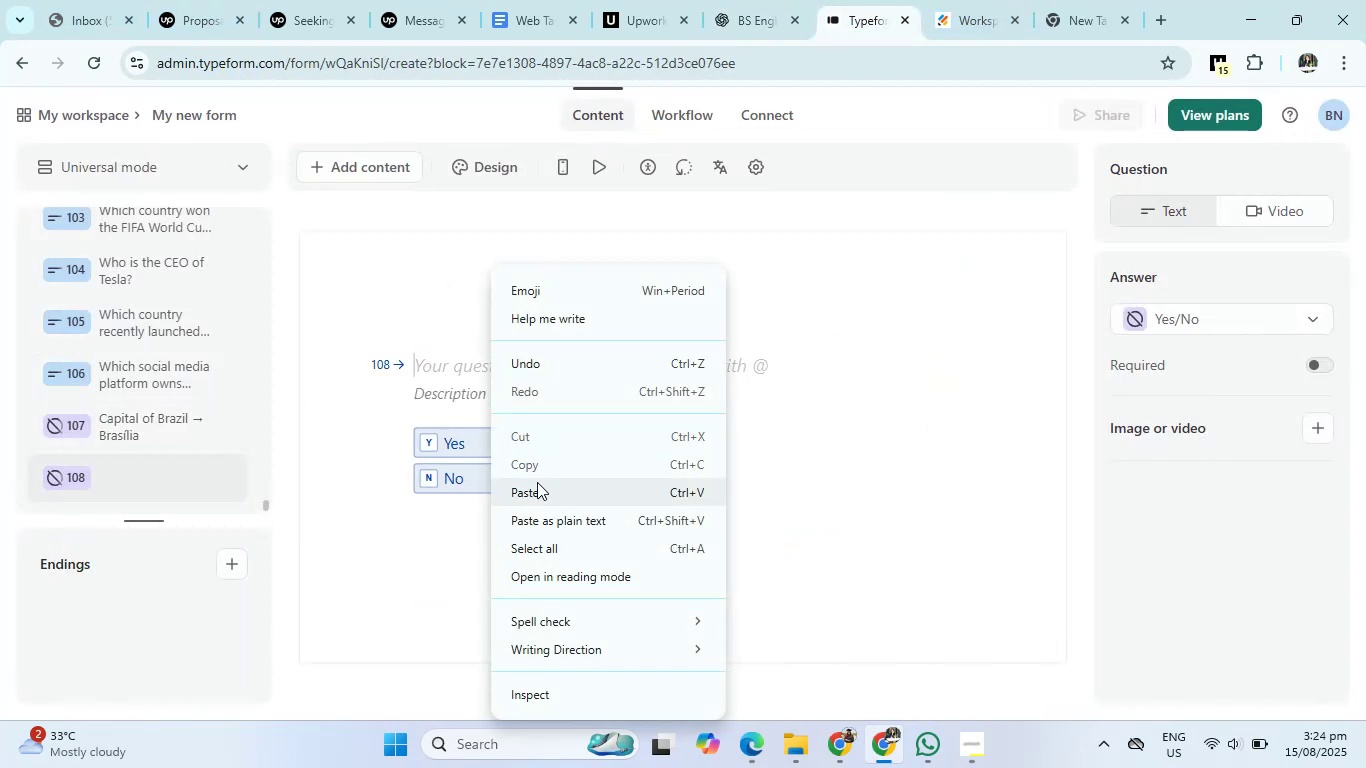 
left_click([537, 485])
 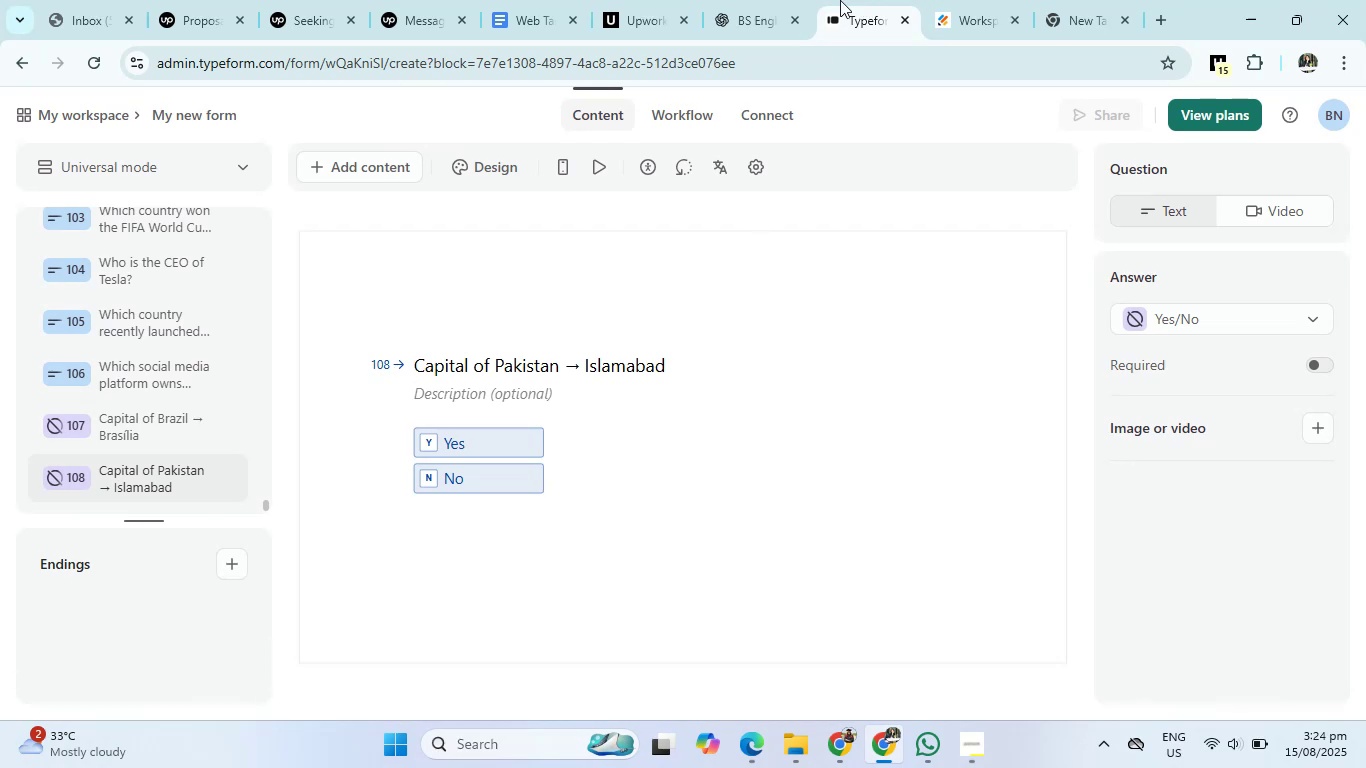 
left_click([749, 0])
 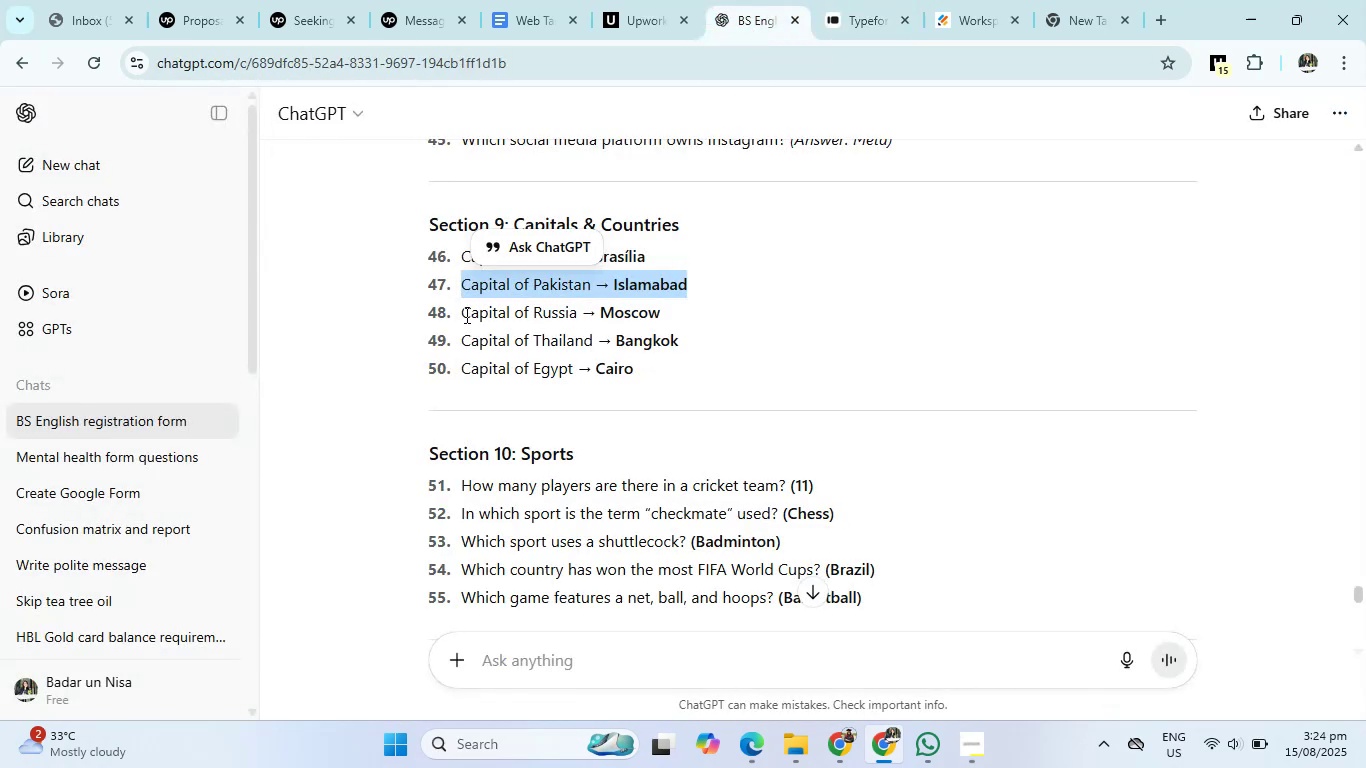 
left_click_drag(start_coordinate=[462, 315], to_coordinate=[682, 315])
 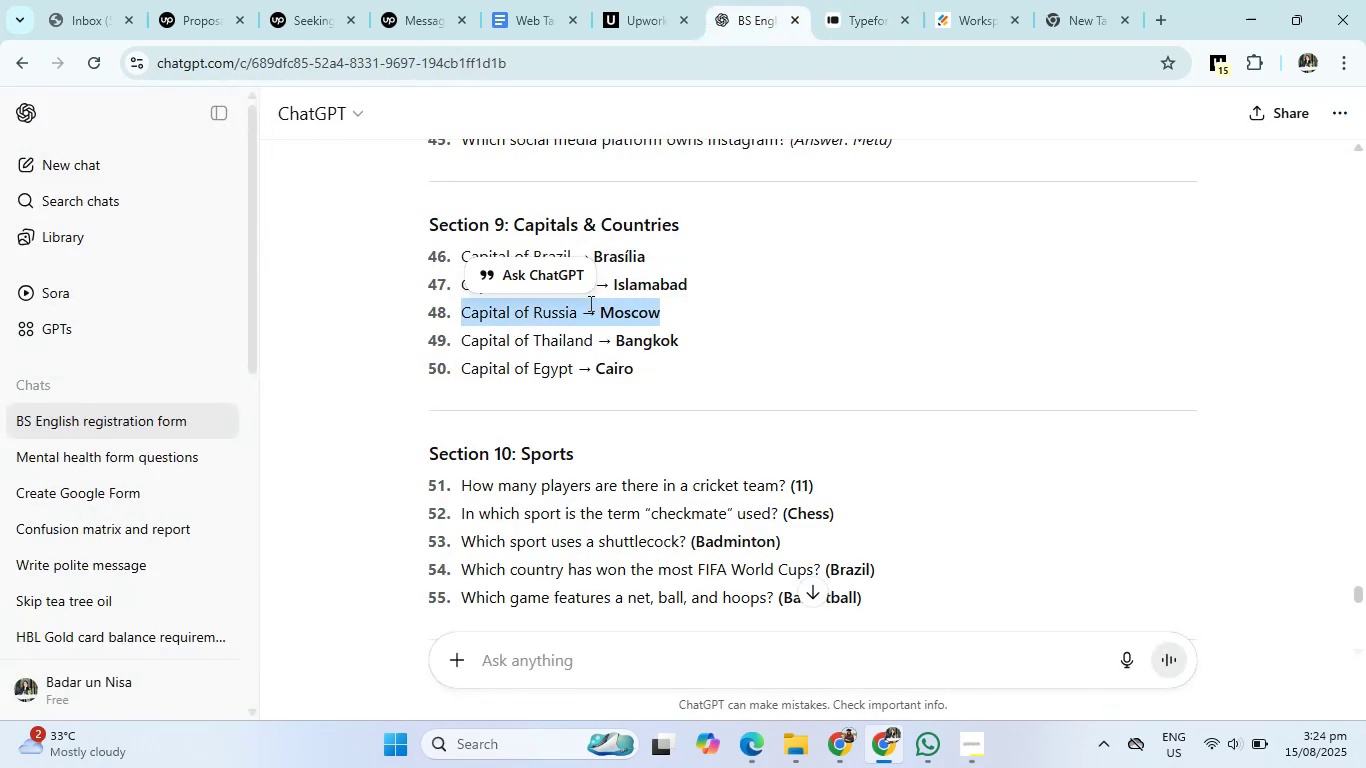 
right_click([589, 303])
 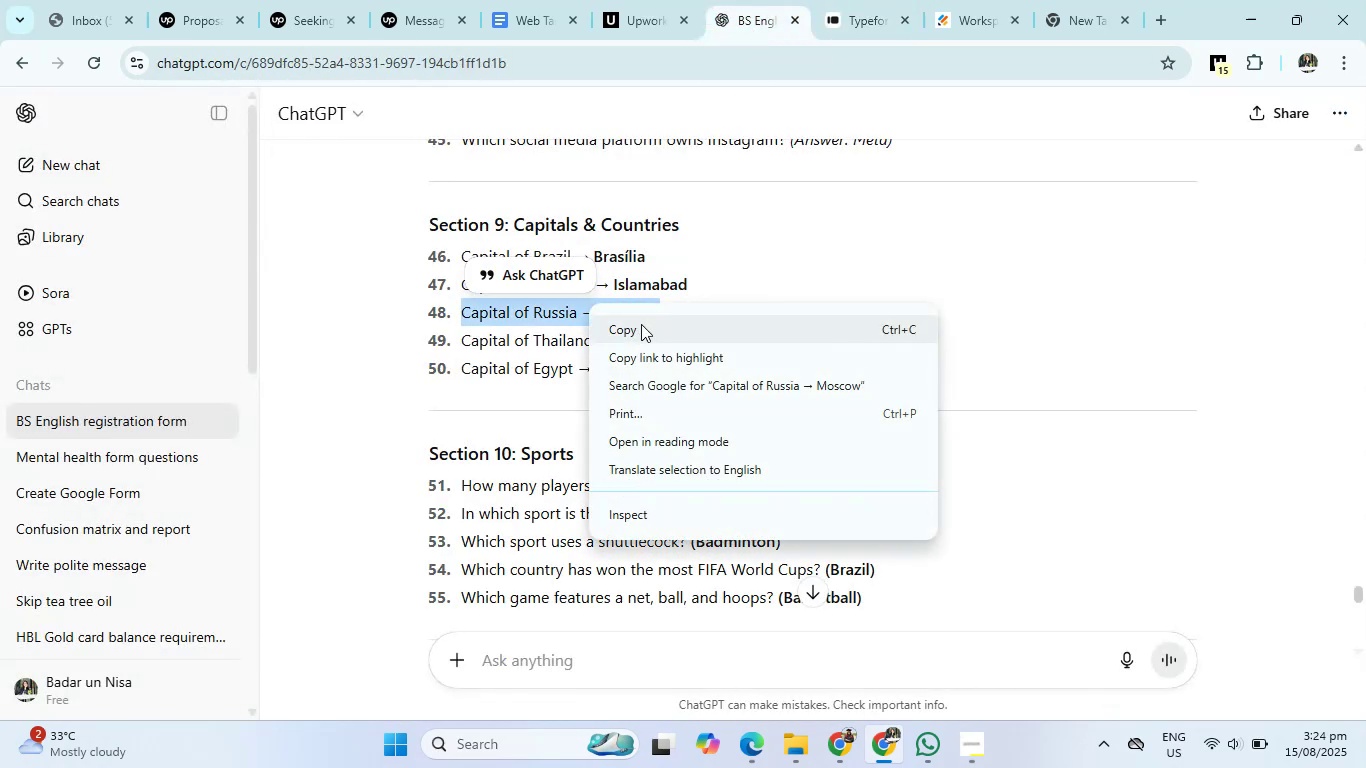 
left_click([641, 324])
 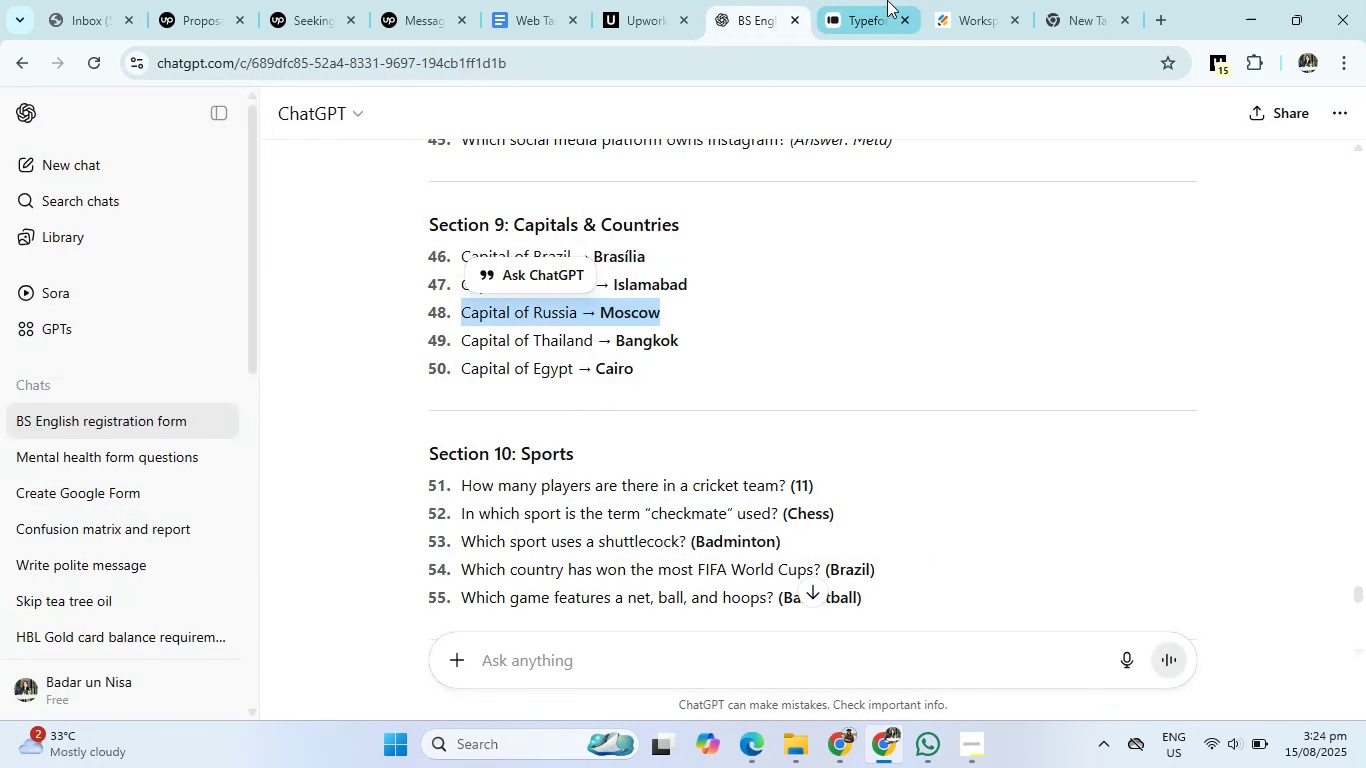 
left_click([888, 0])
 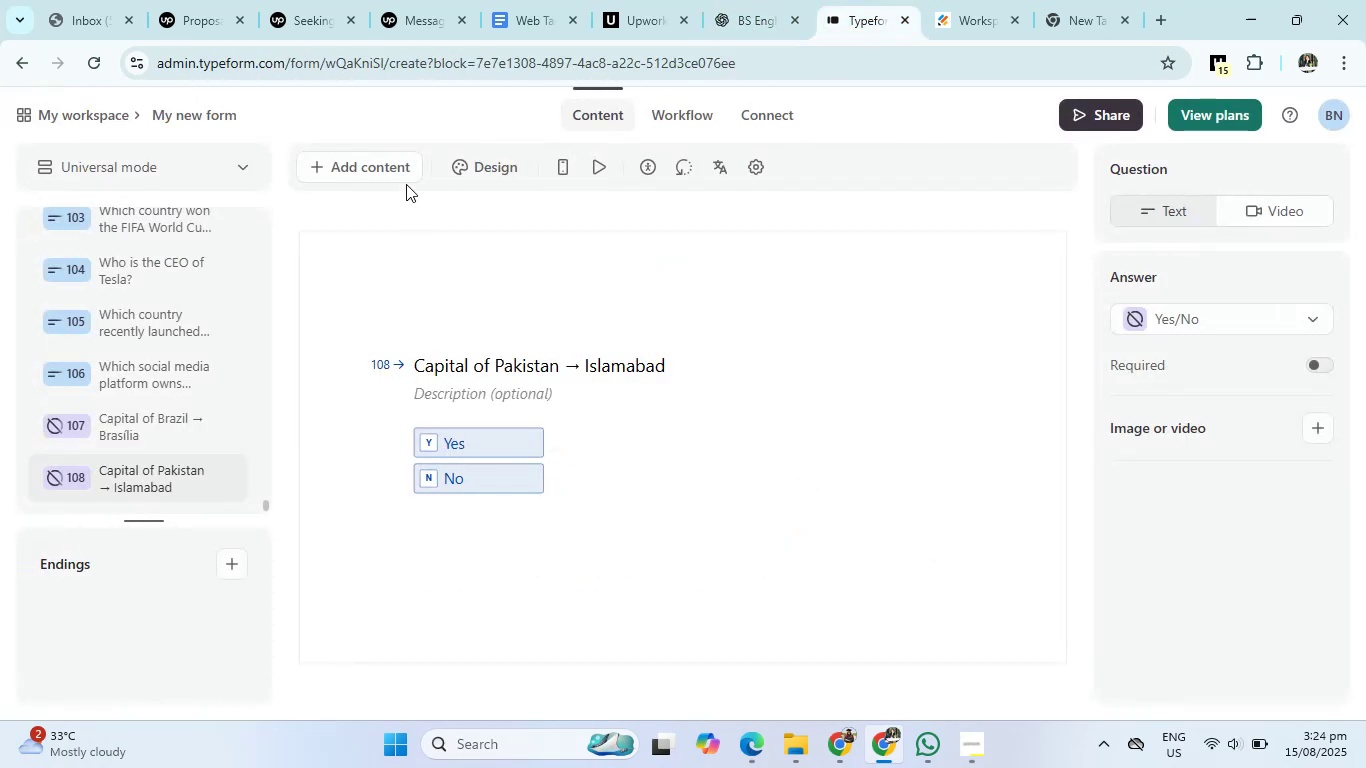 
left_click([401, 168])
 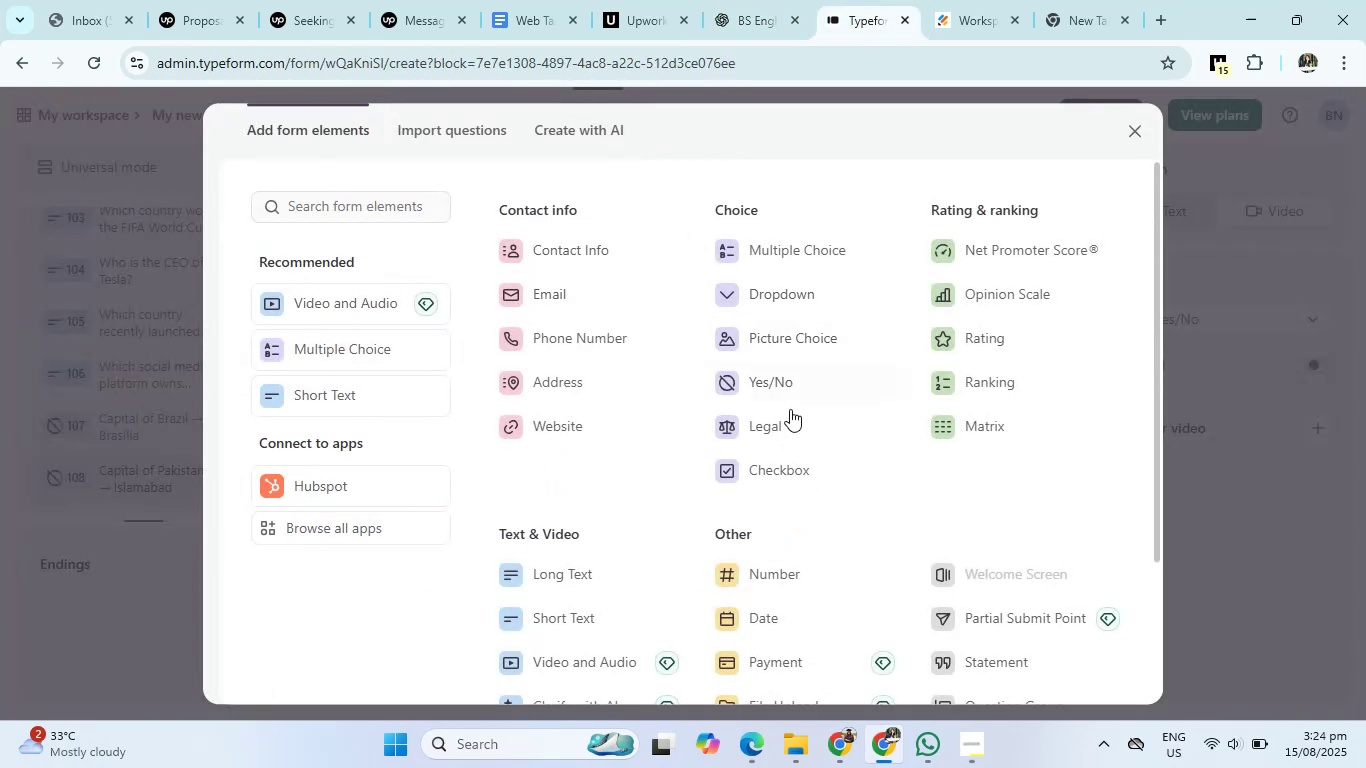 
left_click([789, 373])
 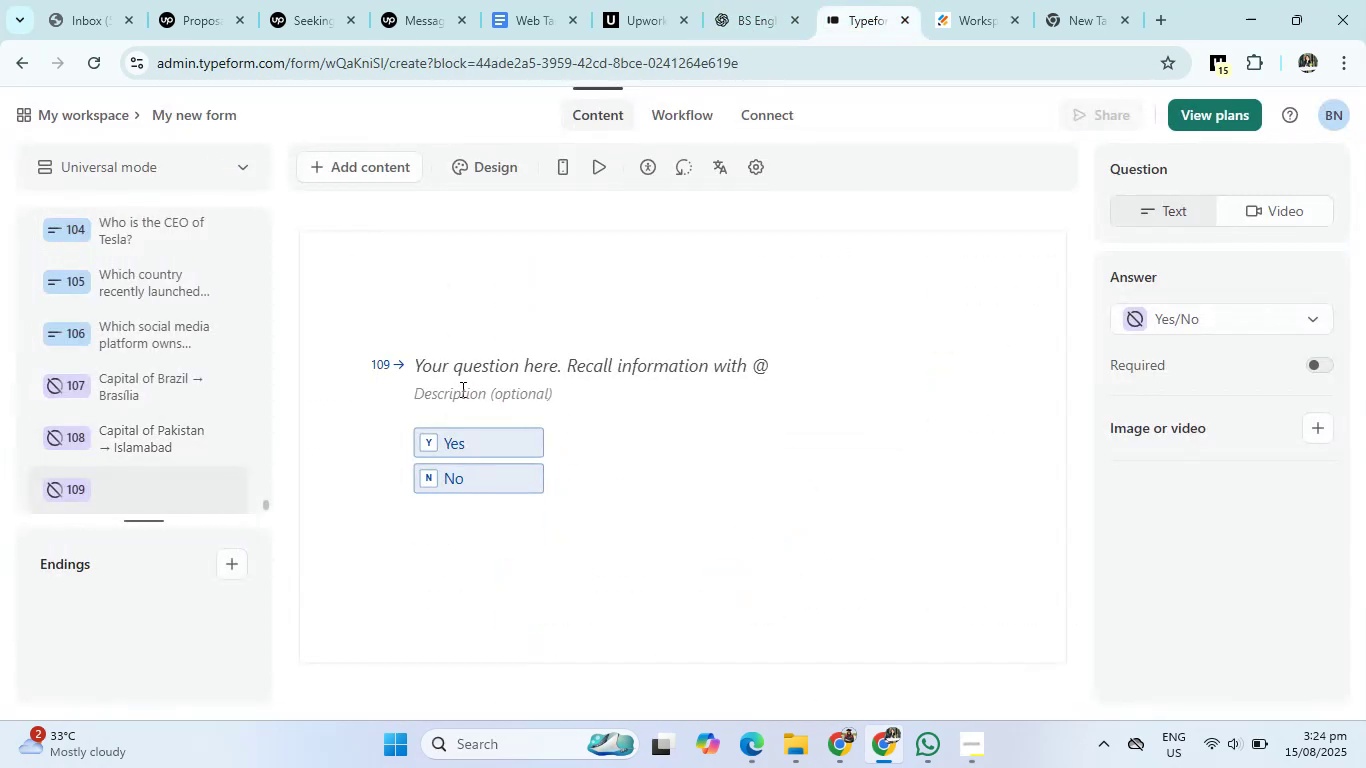 
left_click([455, 373])
 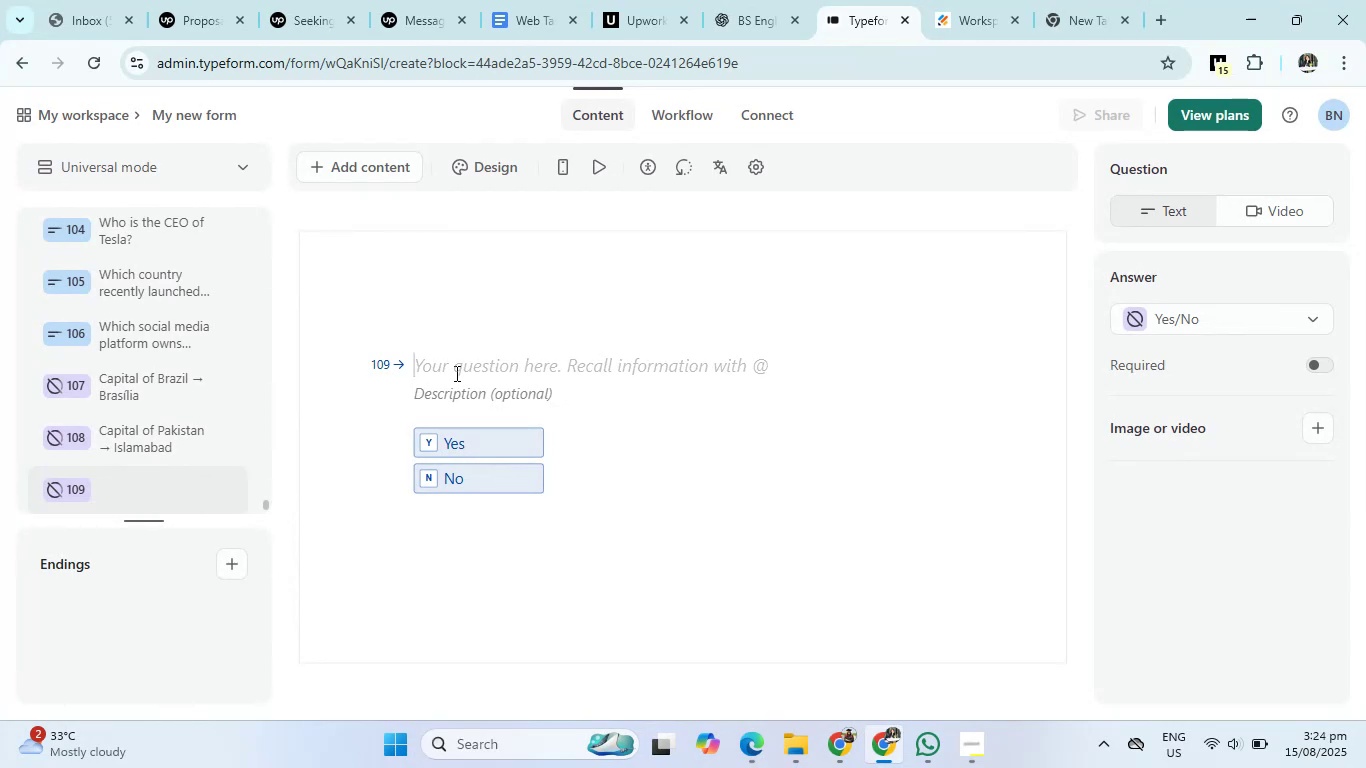 
right_click([455, 373])
 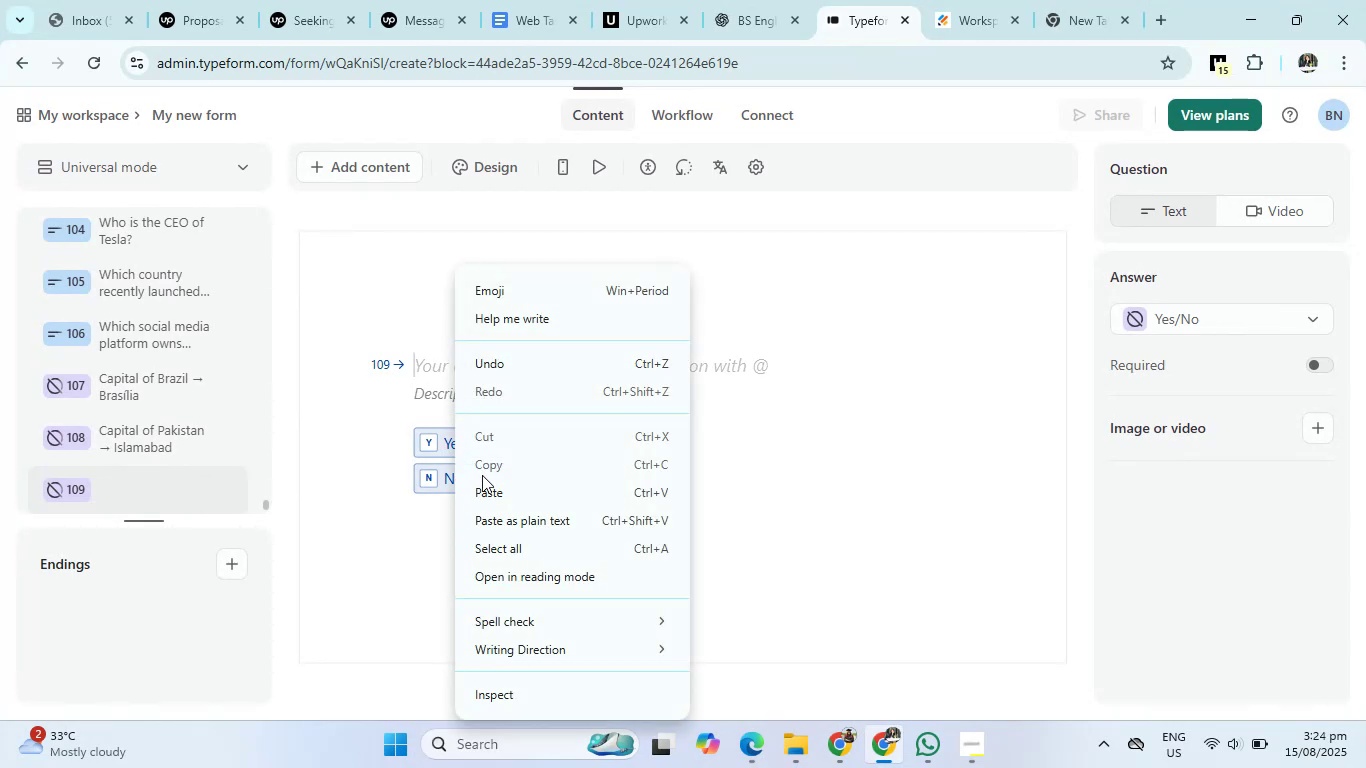 
left_click([482, 485])
 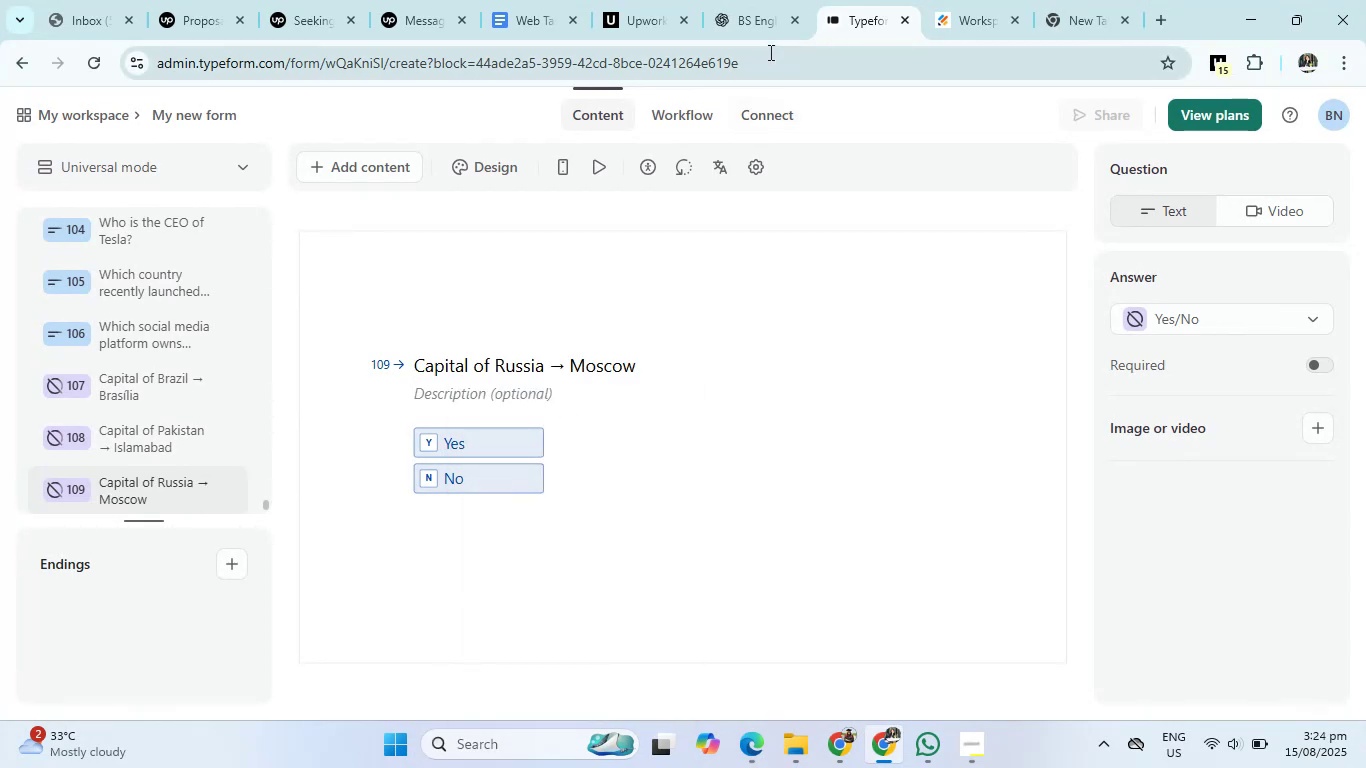 
left_click([760, 3])
 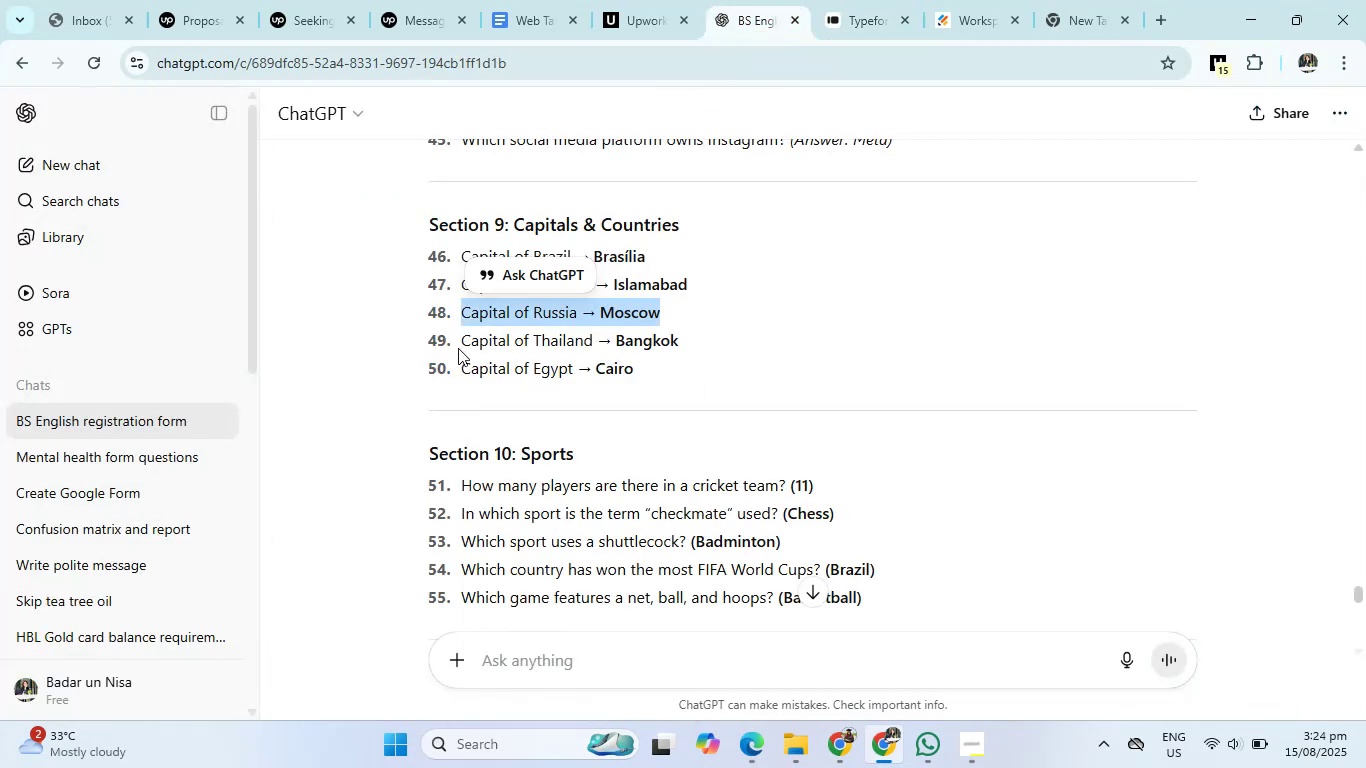 
left_click_drag(start_coordinate=[462, 342], to_coordinate=[703, 349])
 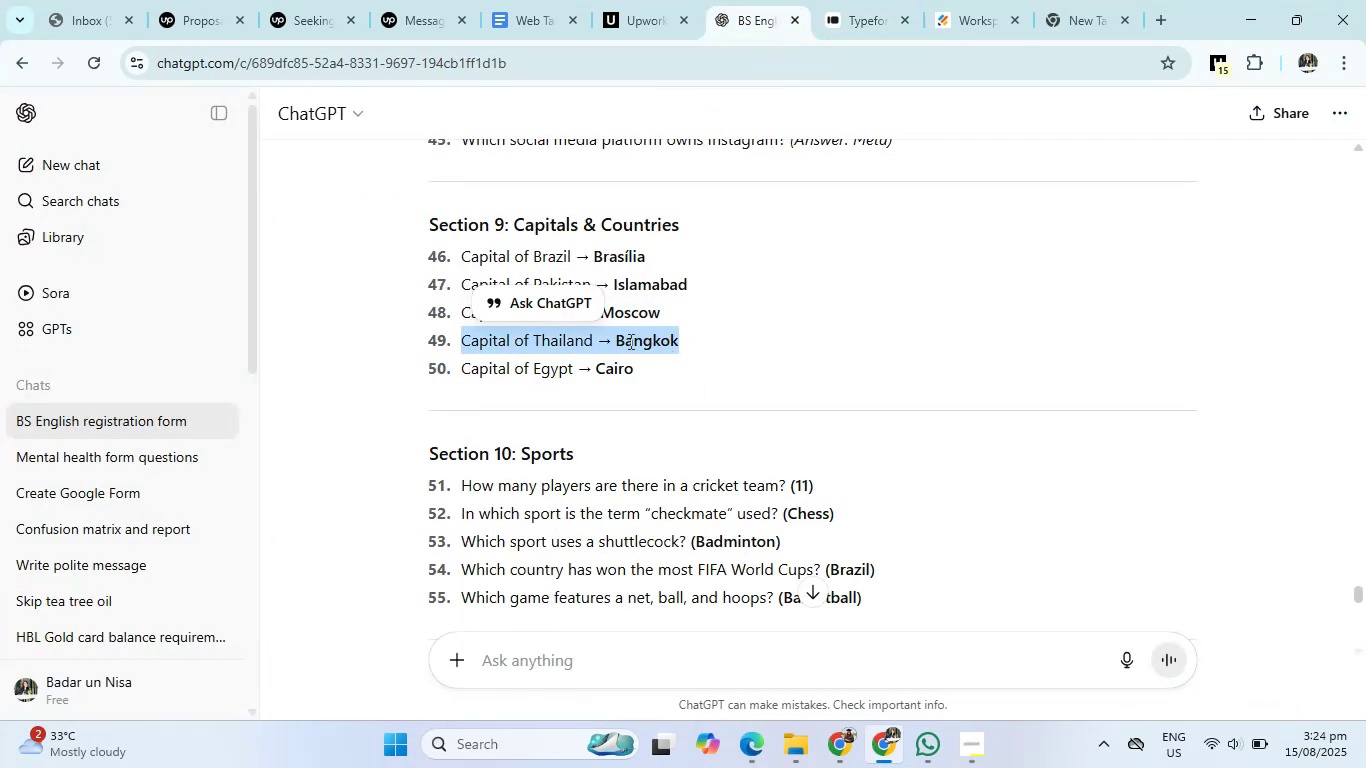 
right_click([629, 341])
 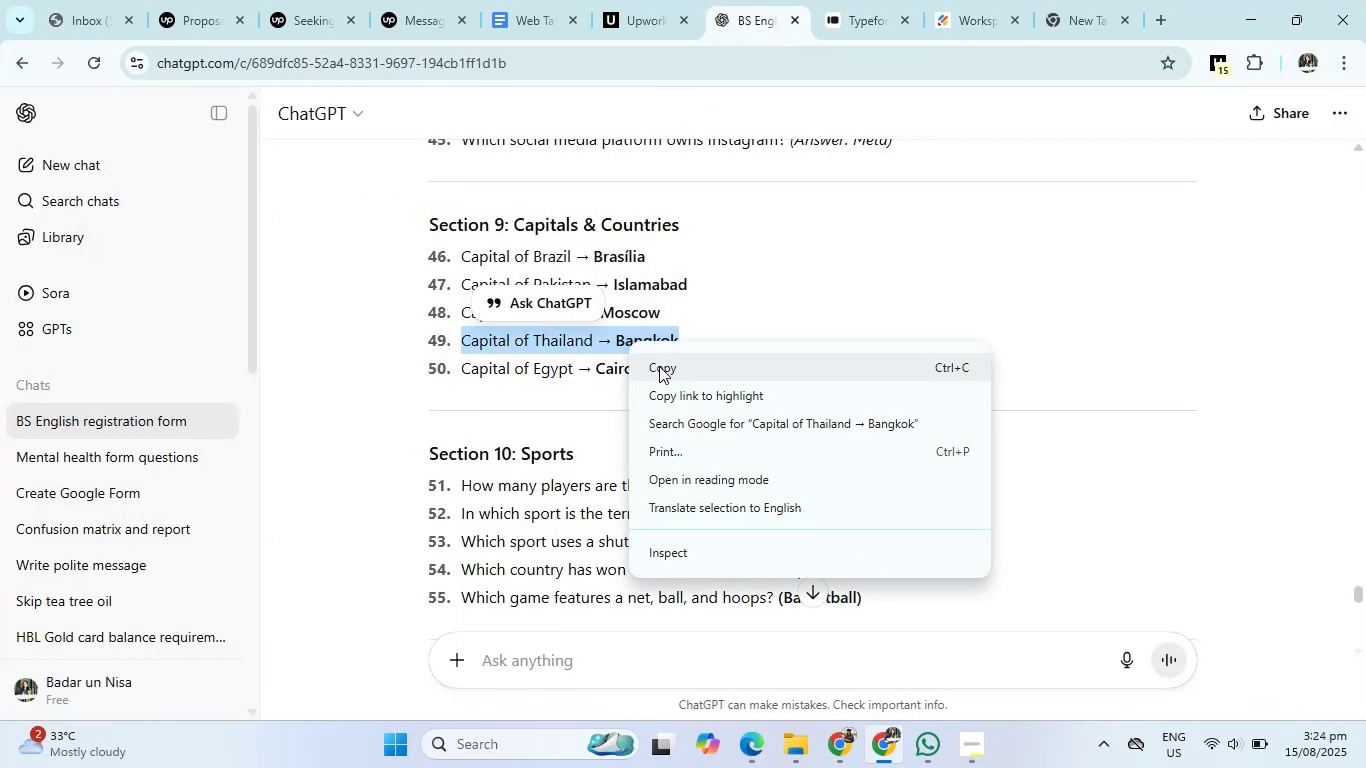 
left_click([659, 366])
 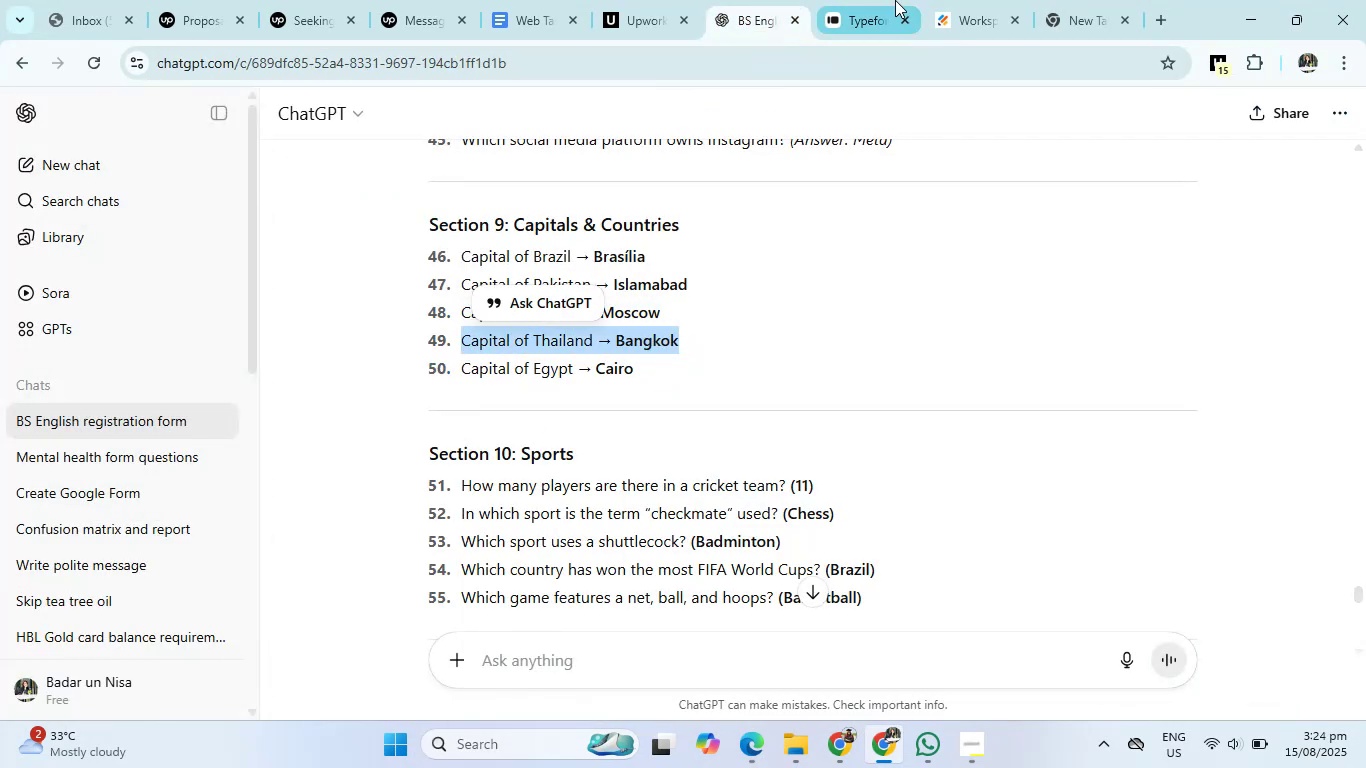 
left_click([895, 0])
 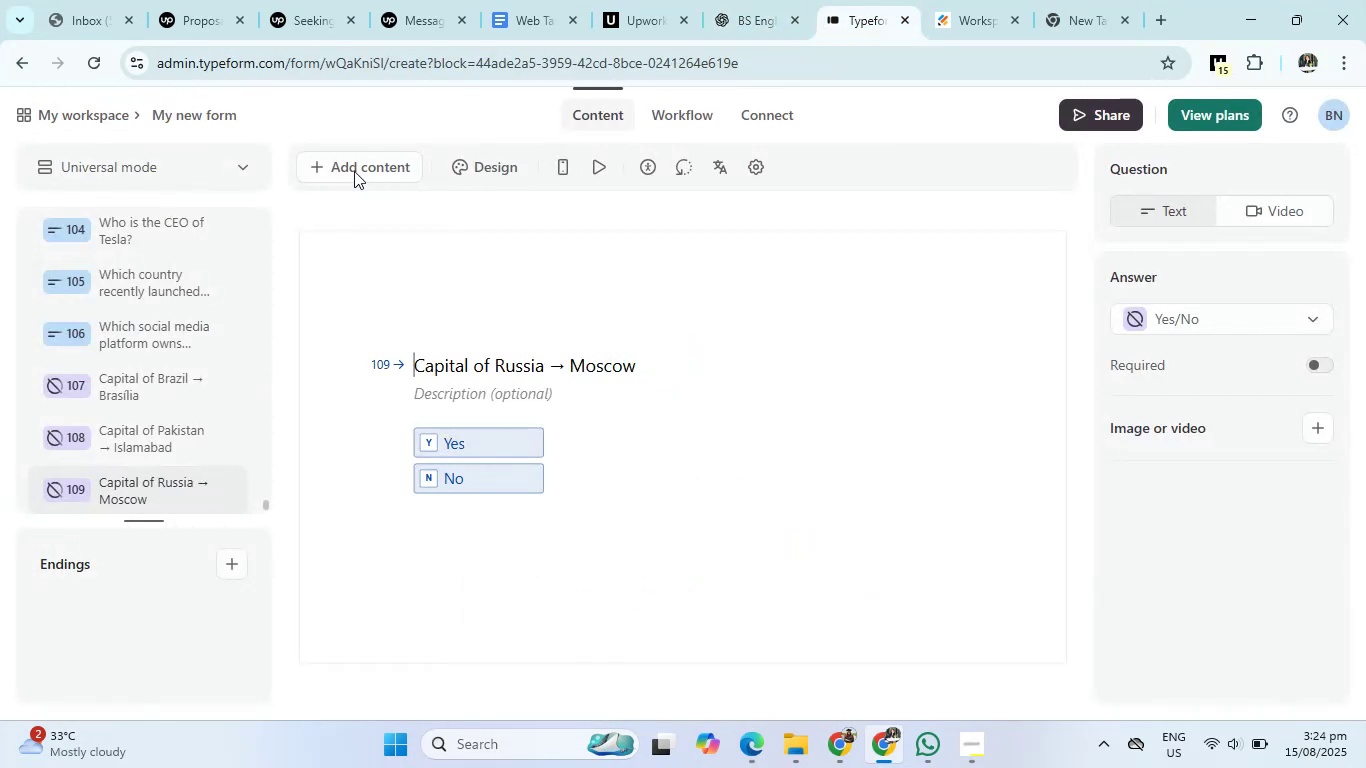 
left_click([350, 168])
 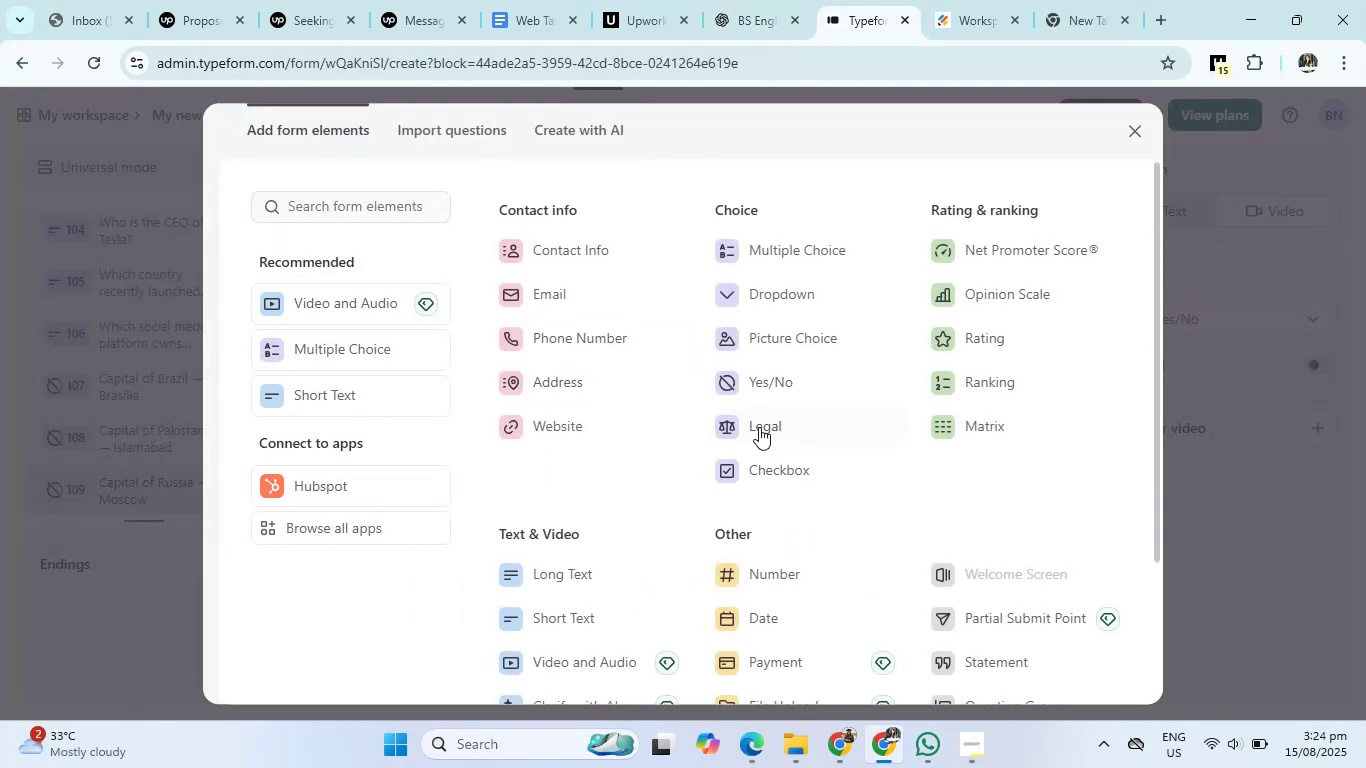 
left_click([764, 387])
 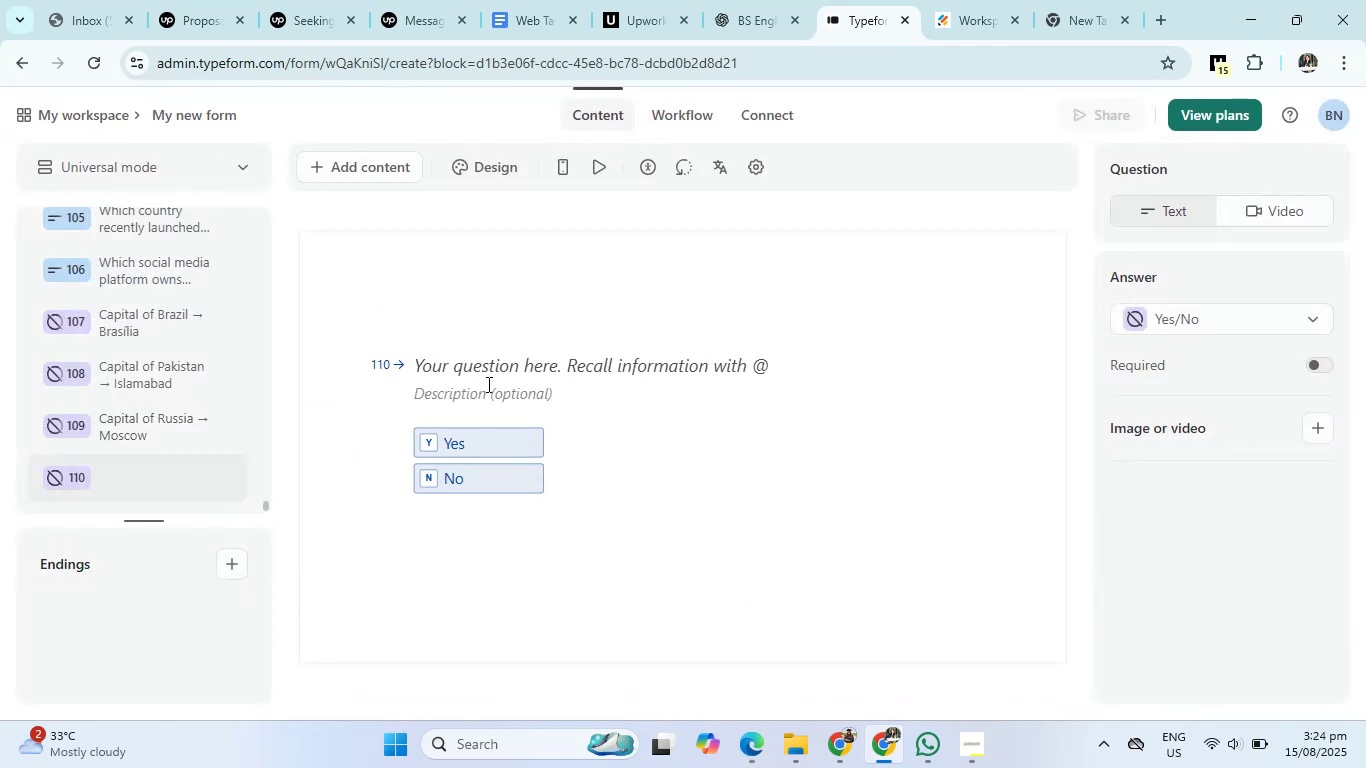 
left_click([483, 369])
 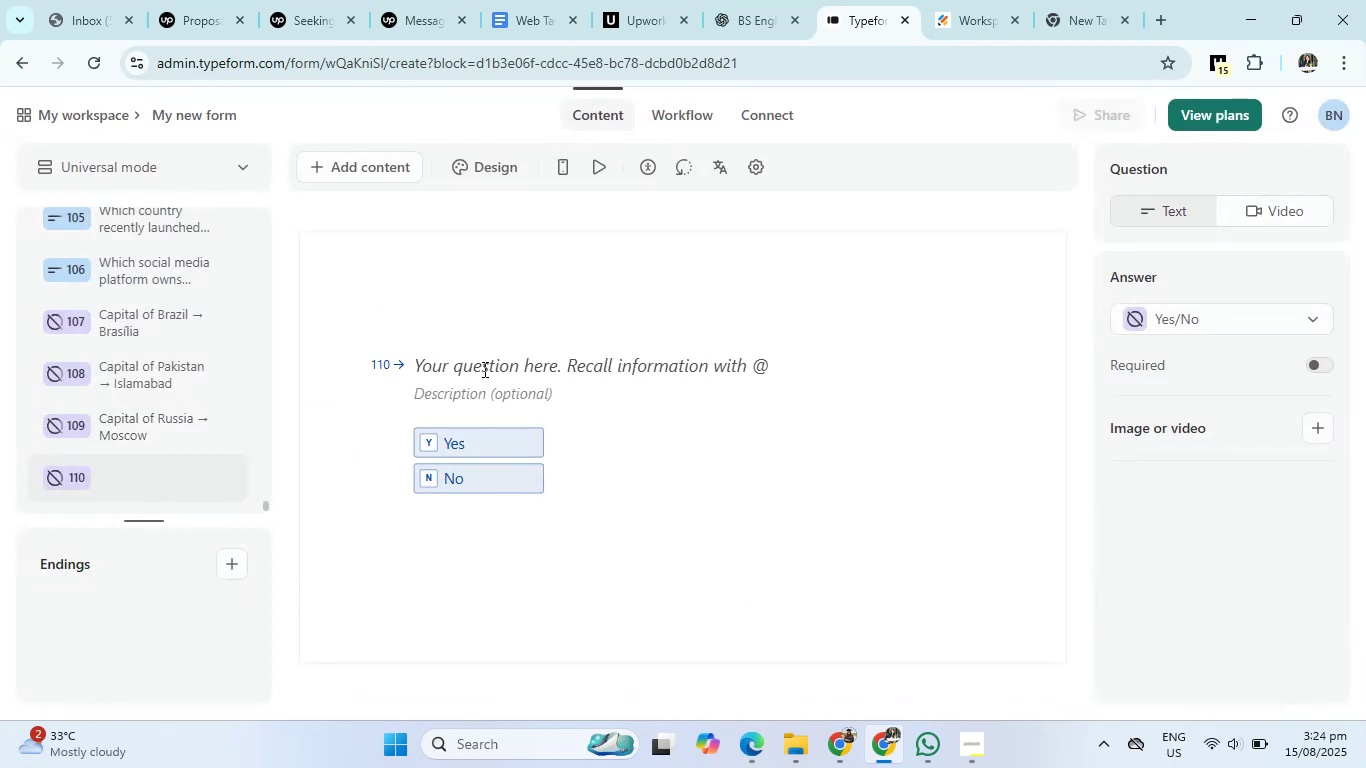 
right_click([483, 369])
 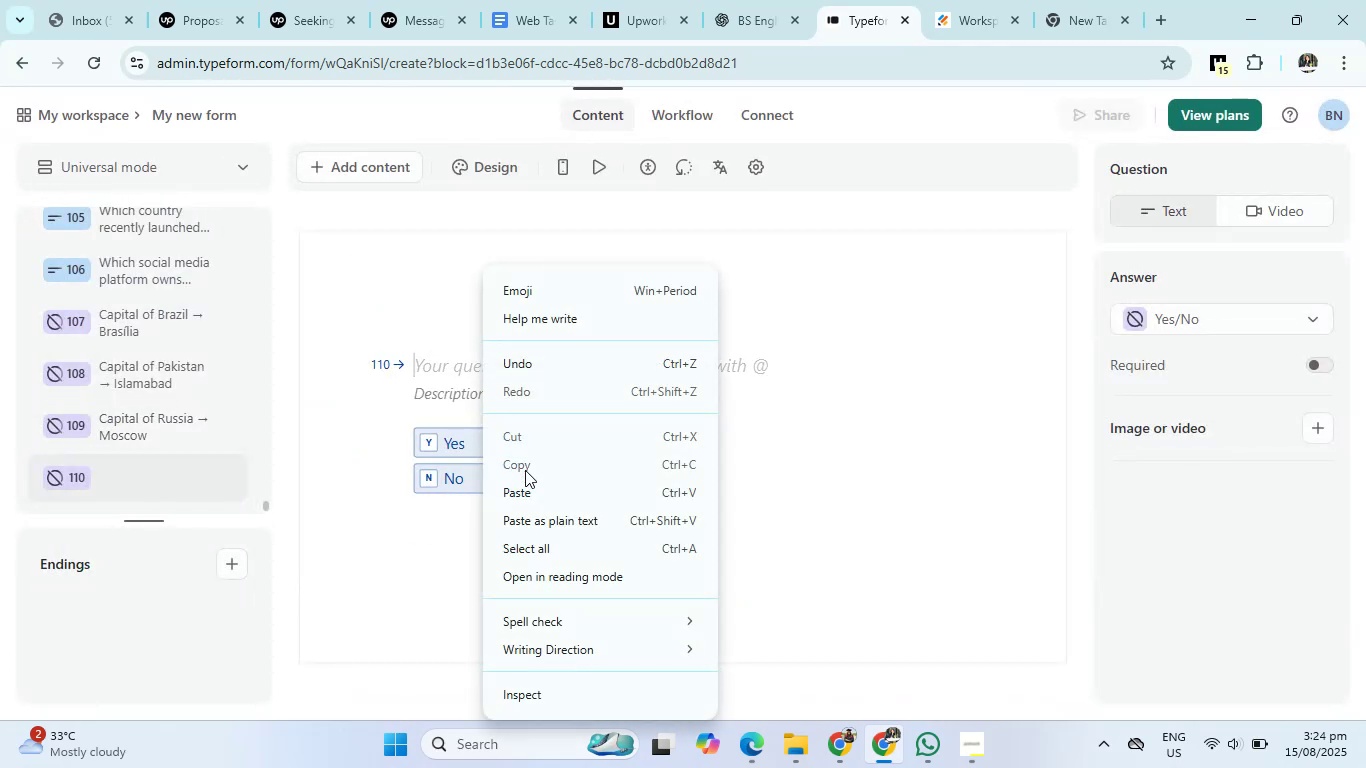 
left_click([525, 485])
 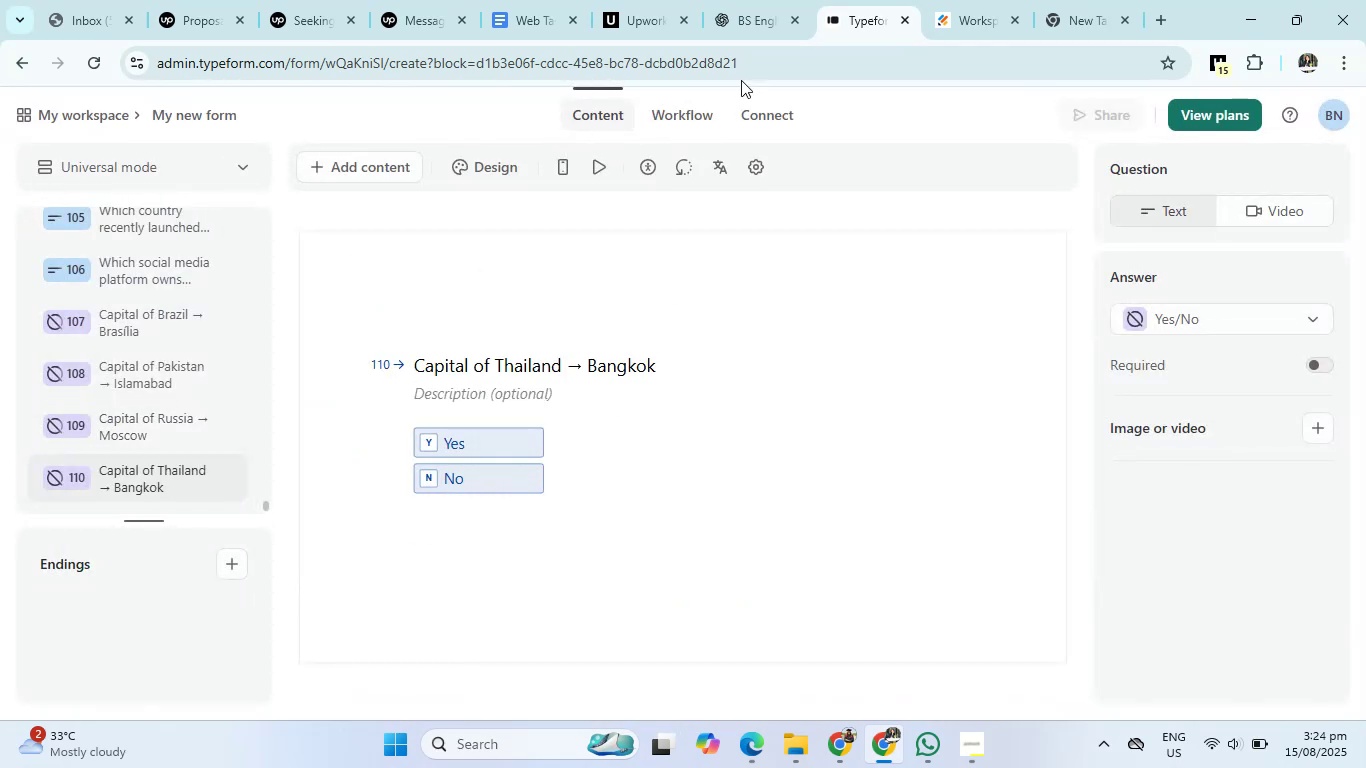 
left_click([760, 30])
 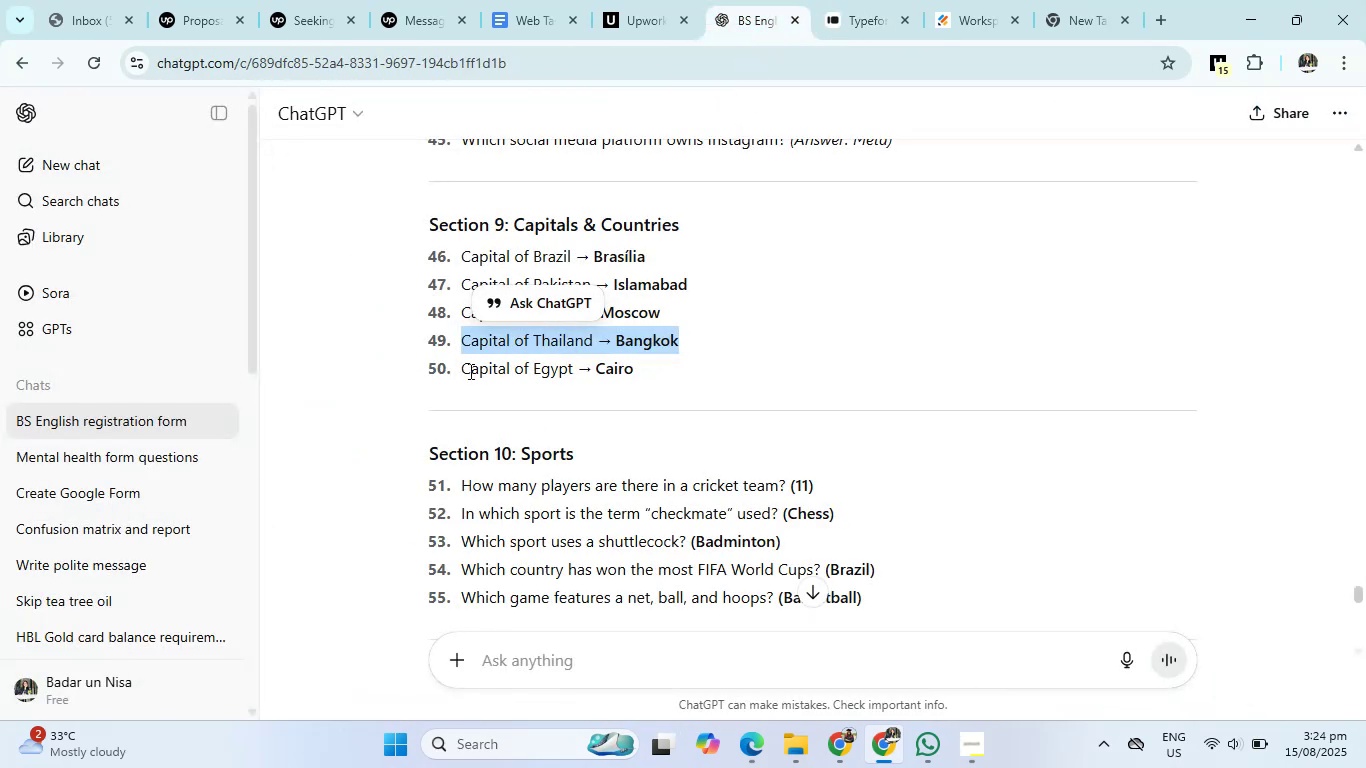 
left_click_drag(start_coordinate=[458, 375], to_coordinate=[636, 376])
 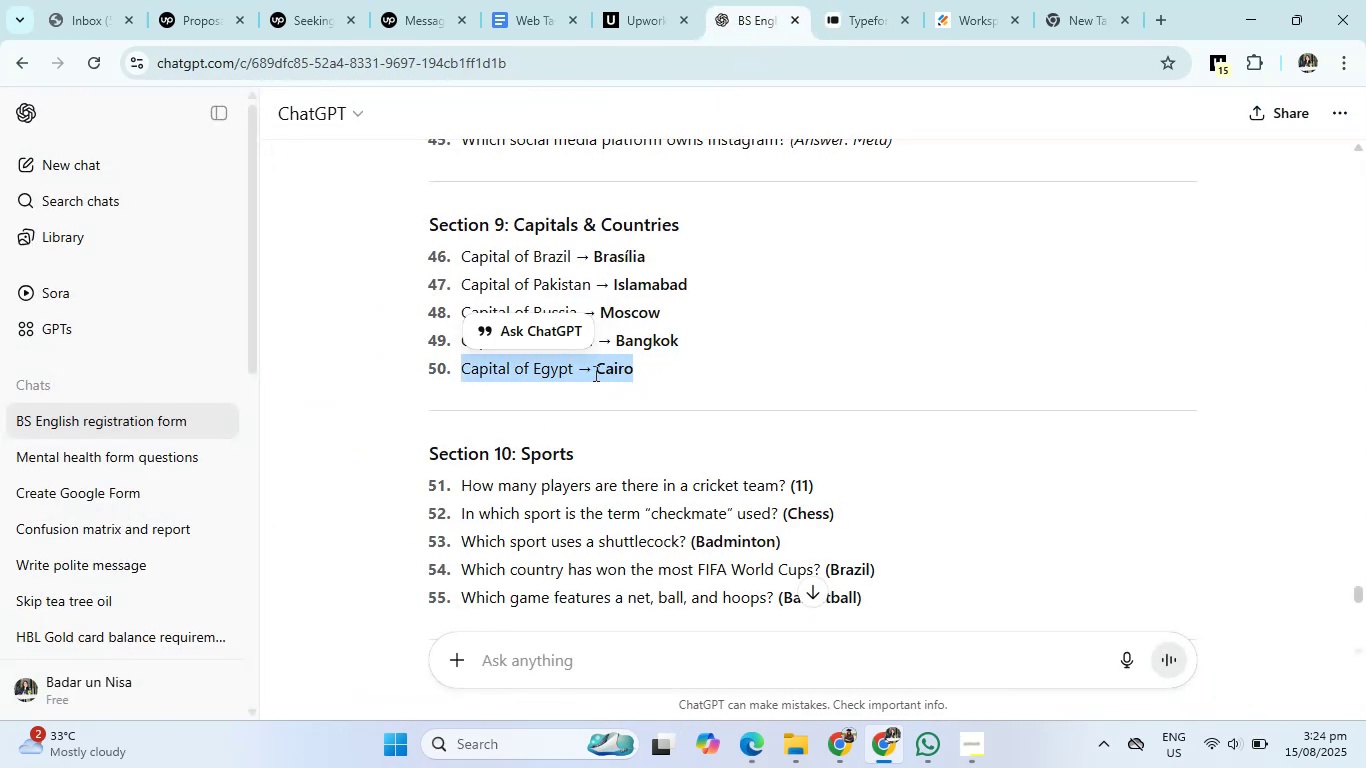 
right_click([594, 373])
 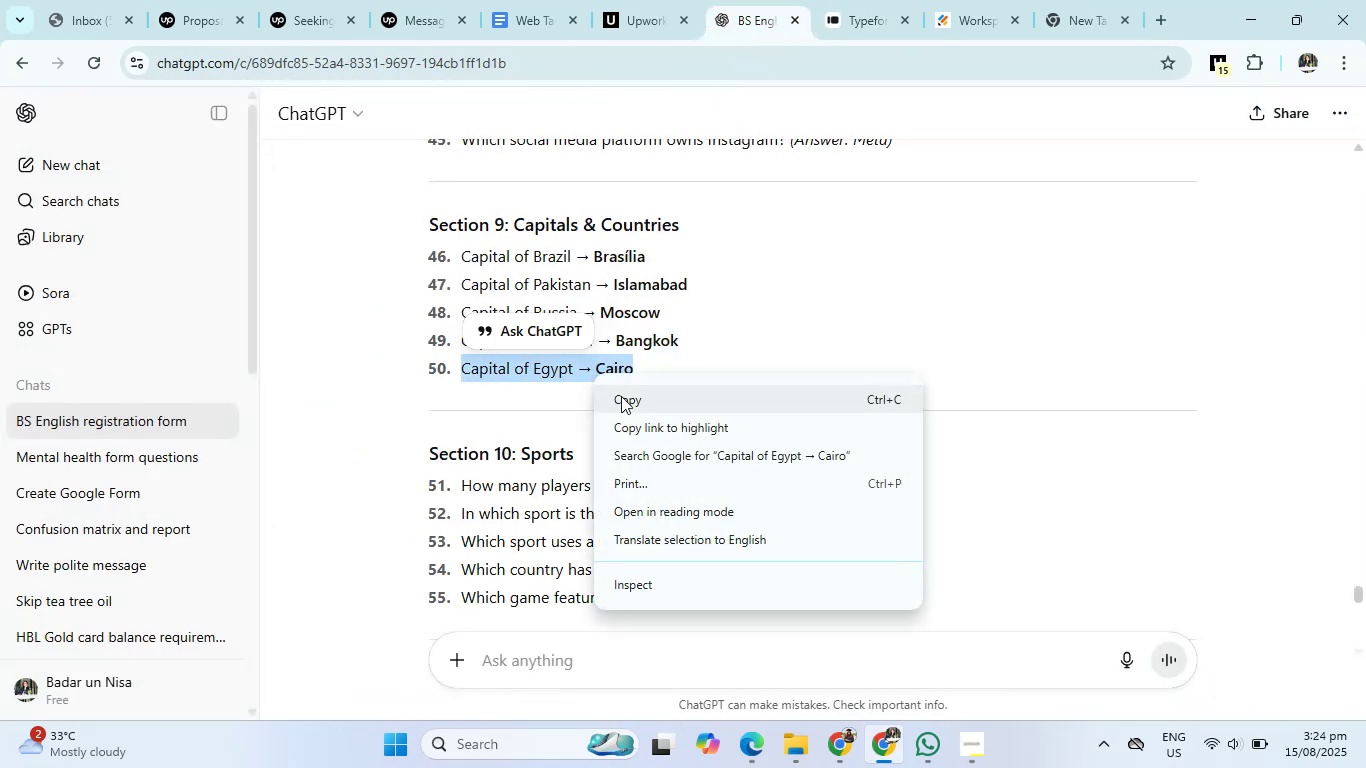 
left_click([621, 396])
 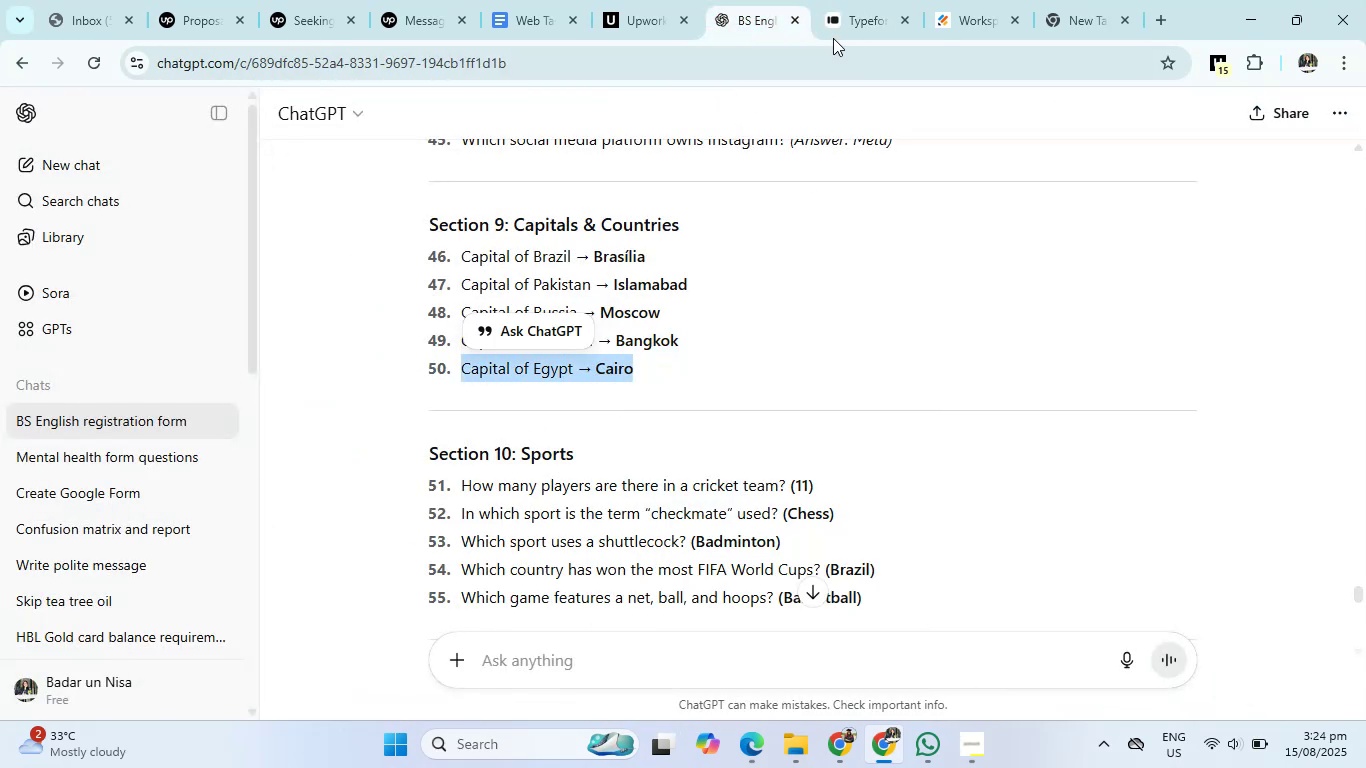 
left_click([841, 19])
 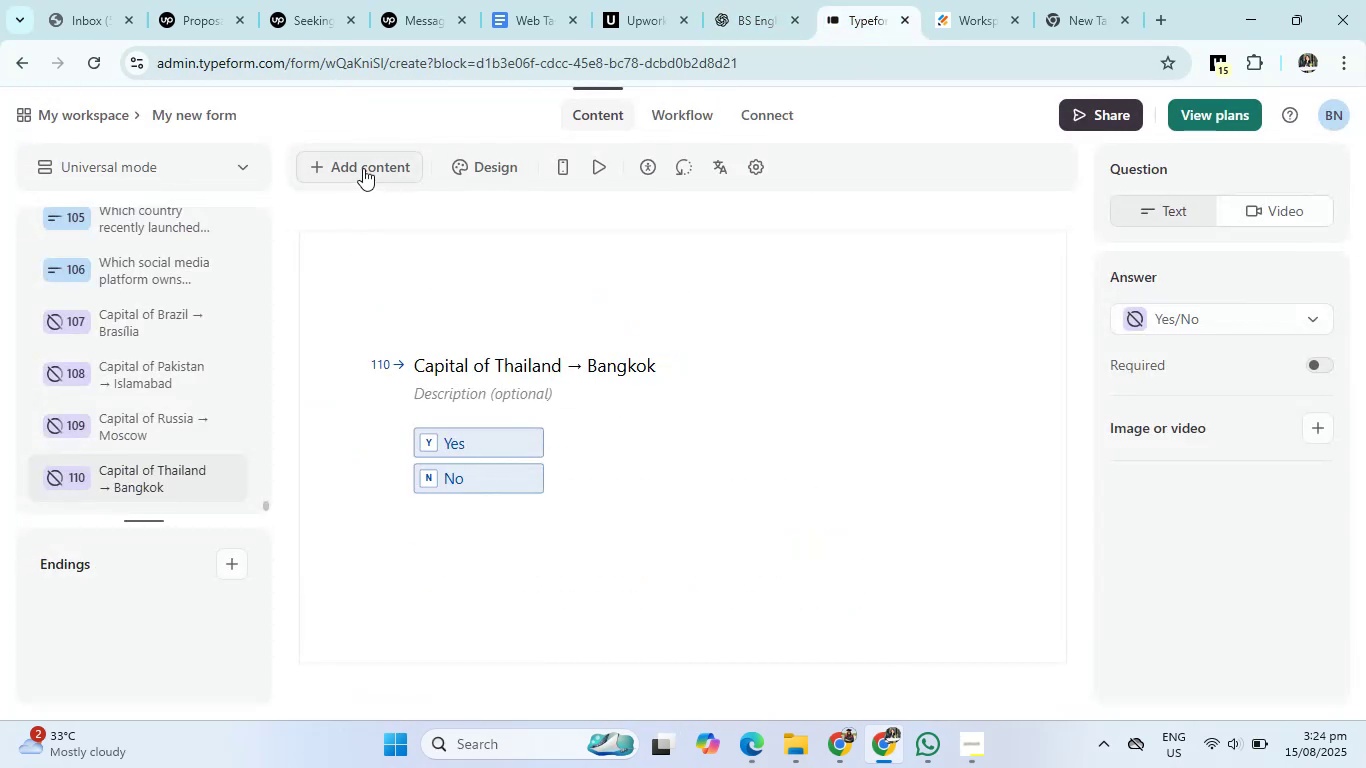 
left_click([361, 164])
 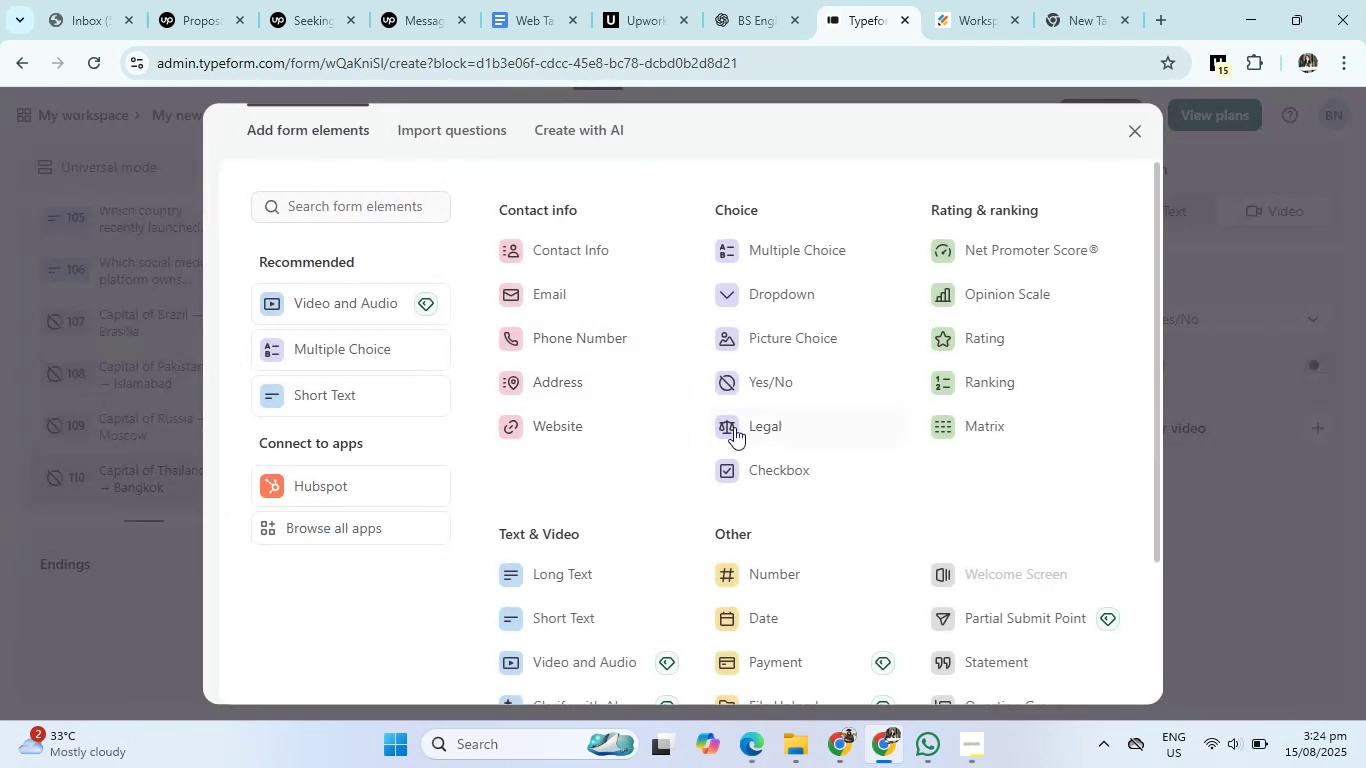 
left_click([749, 390])
 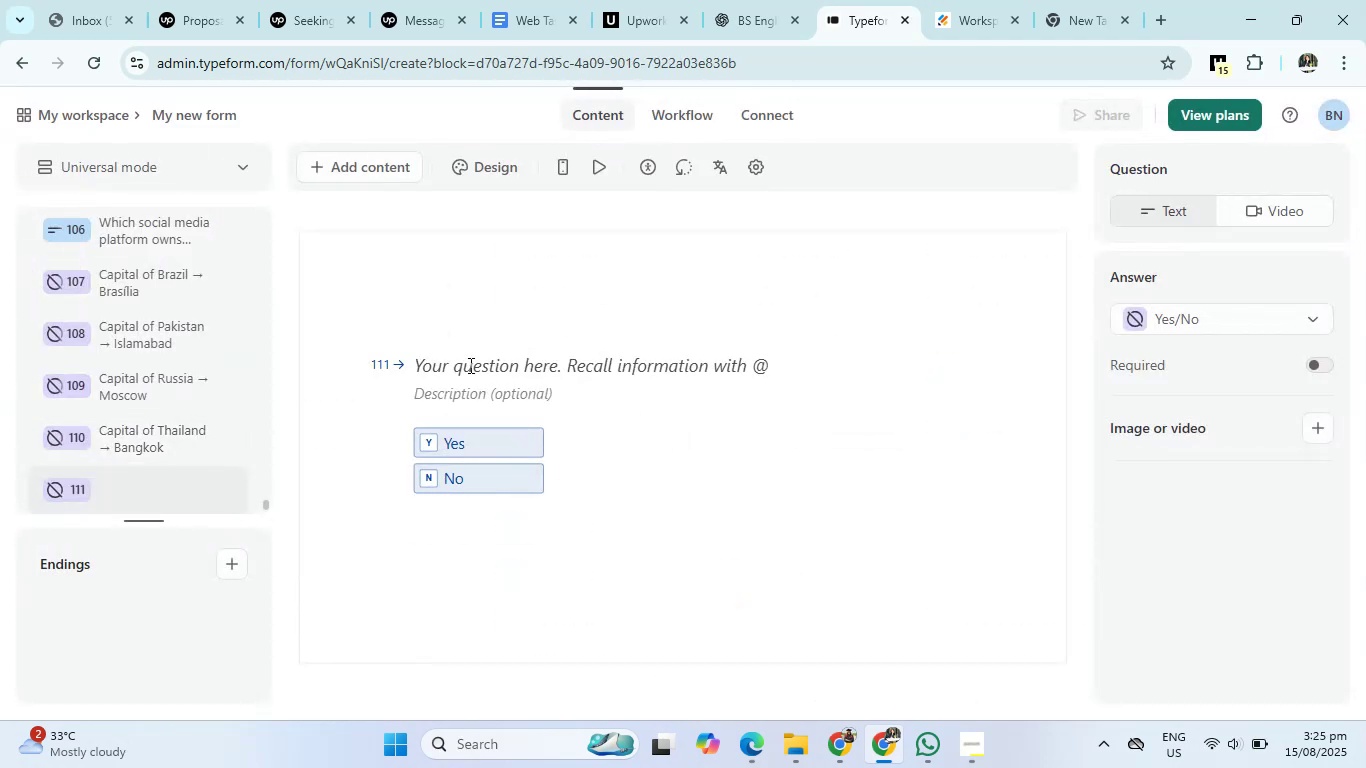 
left_click([469, 365])
 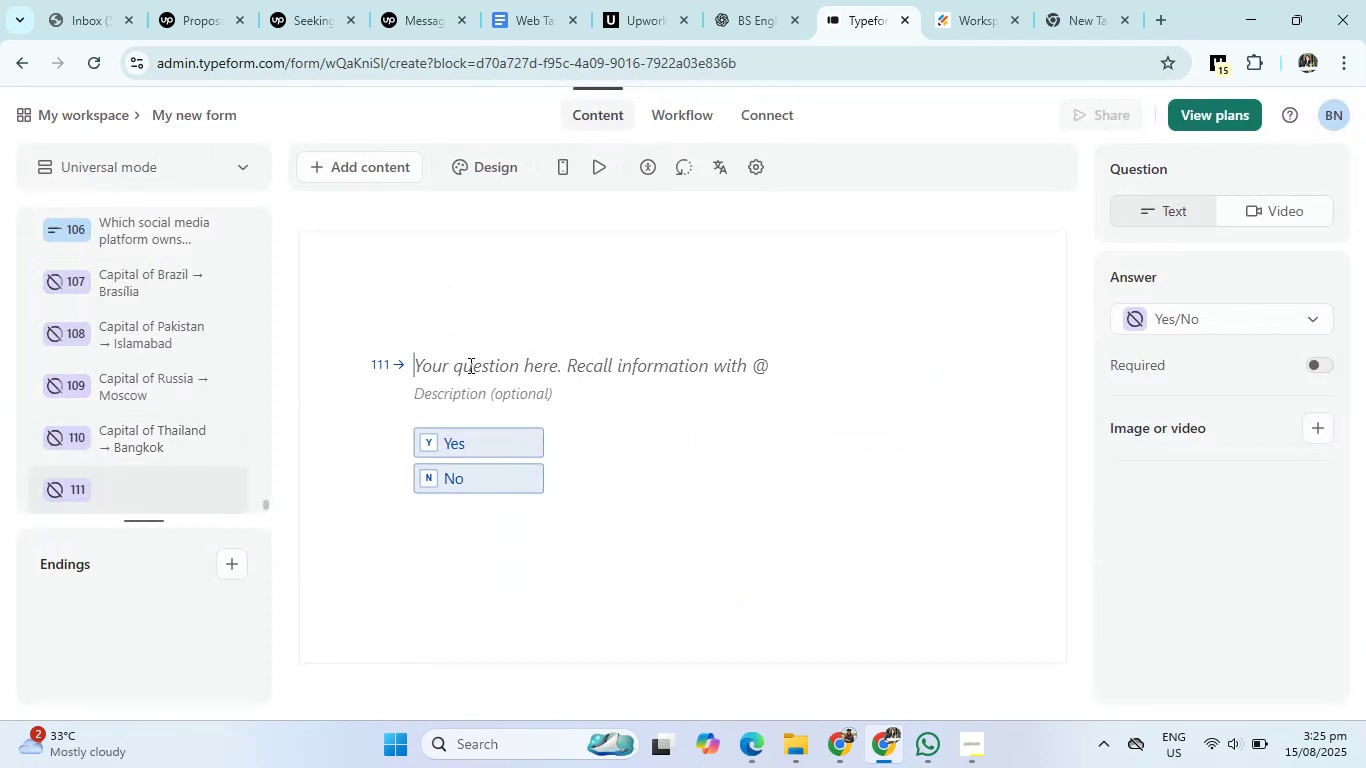 
right_click([469, 365])
 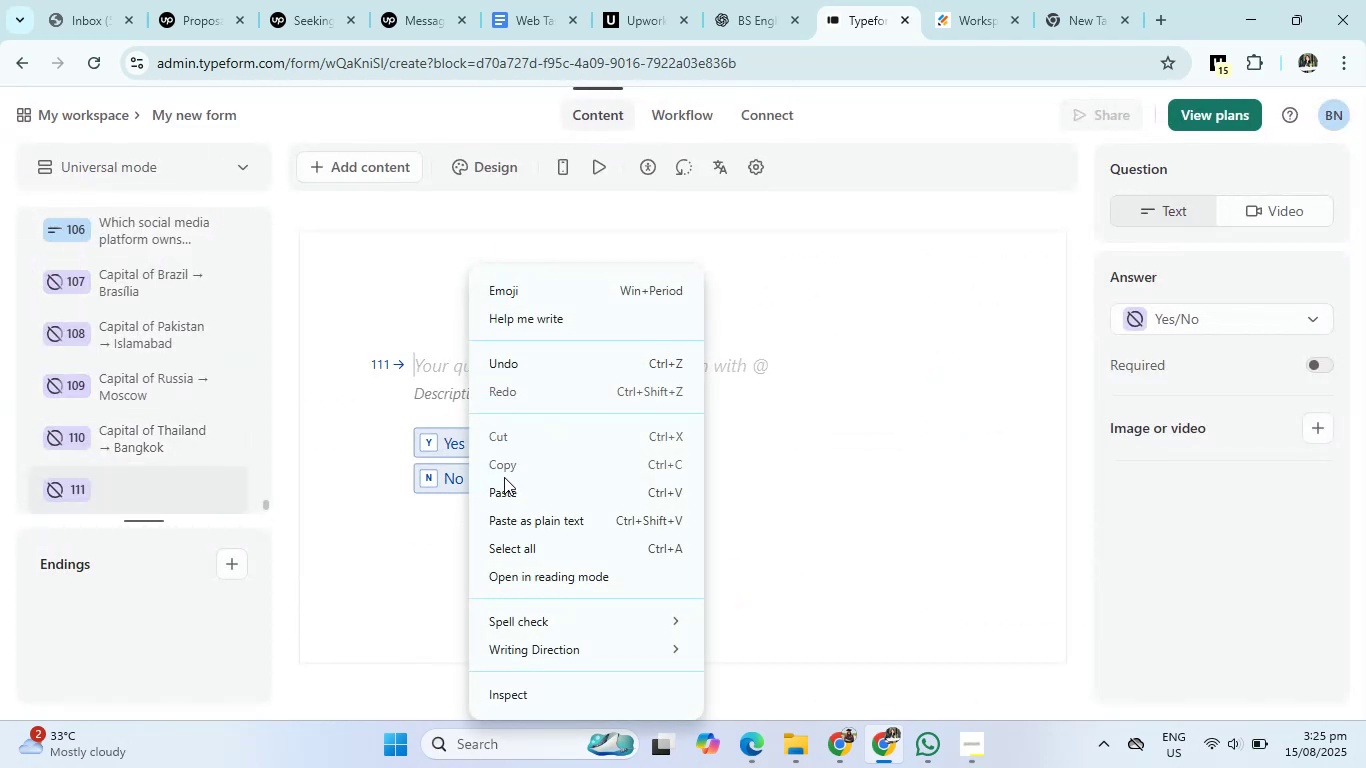 
left_click([504, 493])
 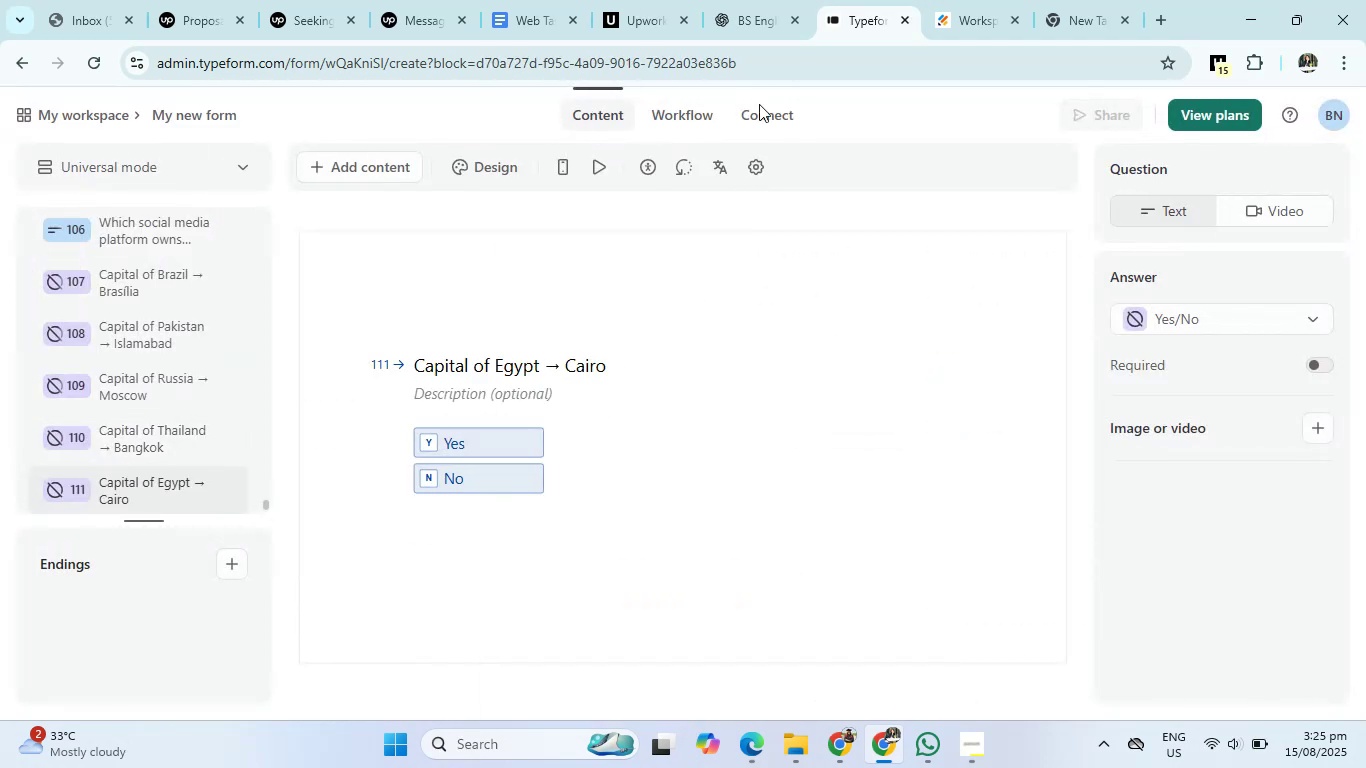 
left_click([767, 19])
 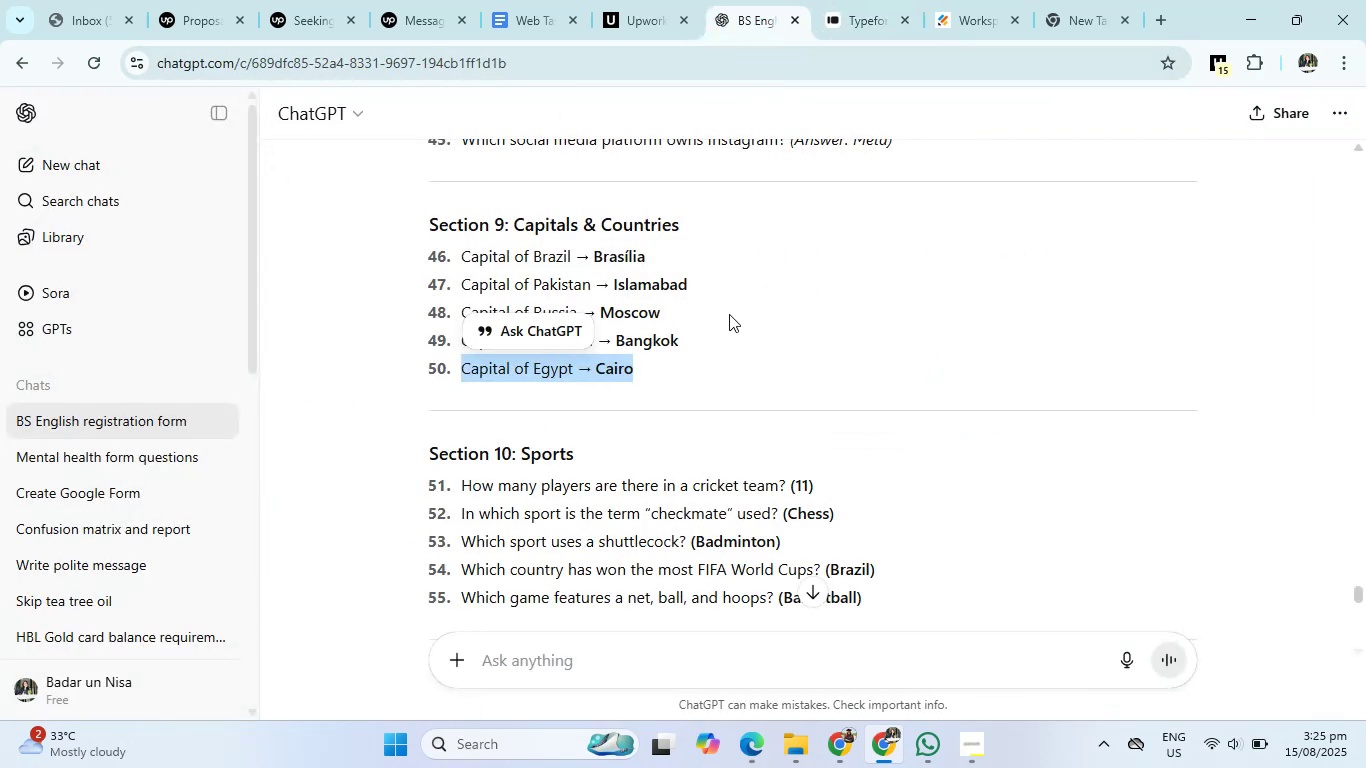 
scroll: coordinate [810, 421], scroll_direction: down, amount: 1.0
 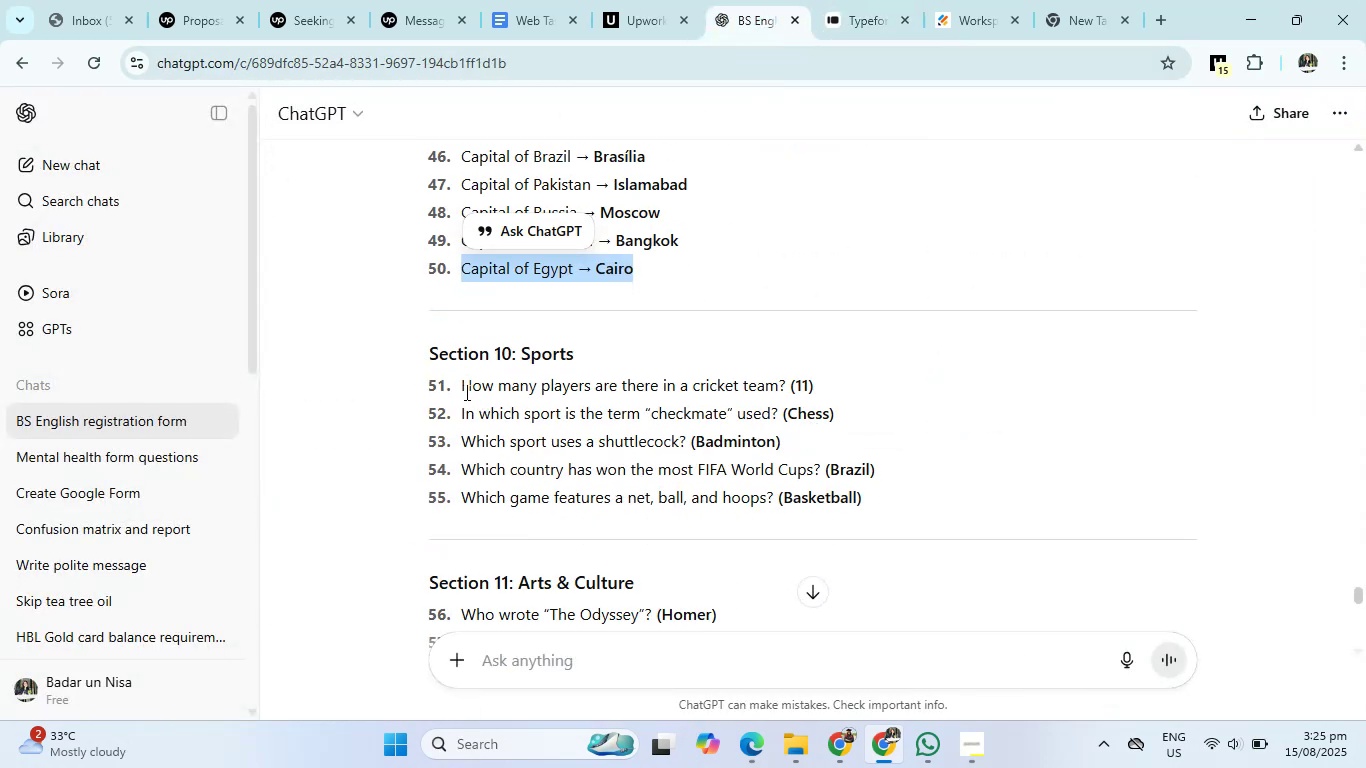 
left_click_drag(start_coordinate=[465, 392], to_coordinate=[788, 392])
 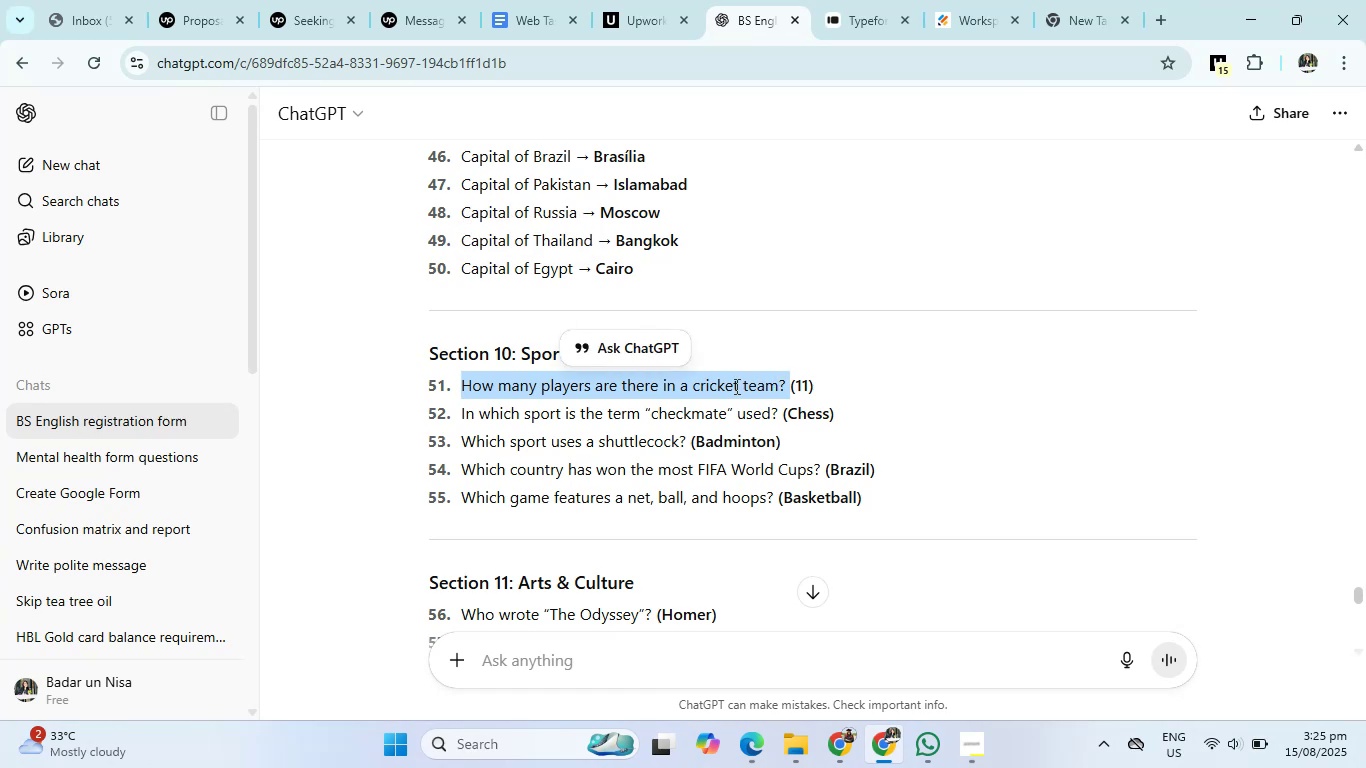 
right_click([735, 386])
 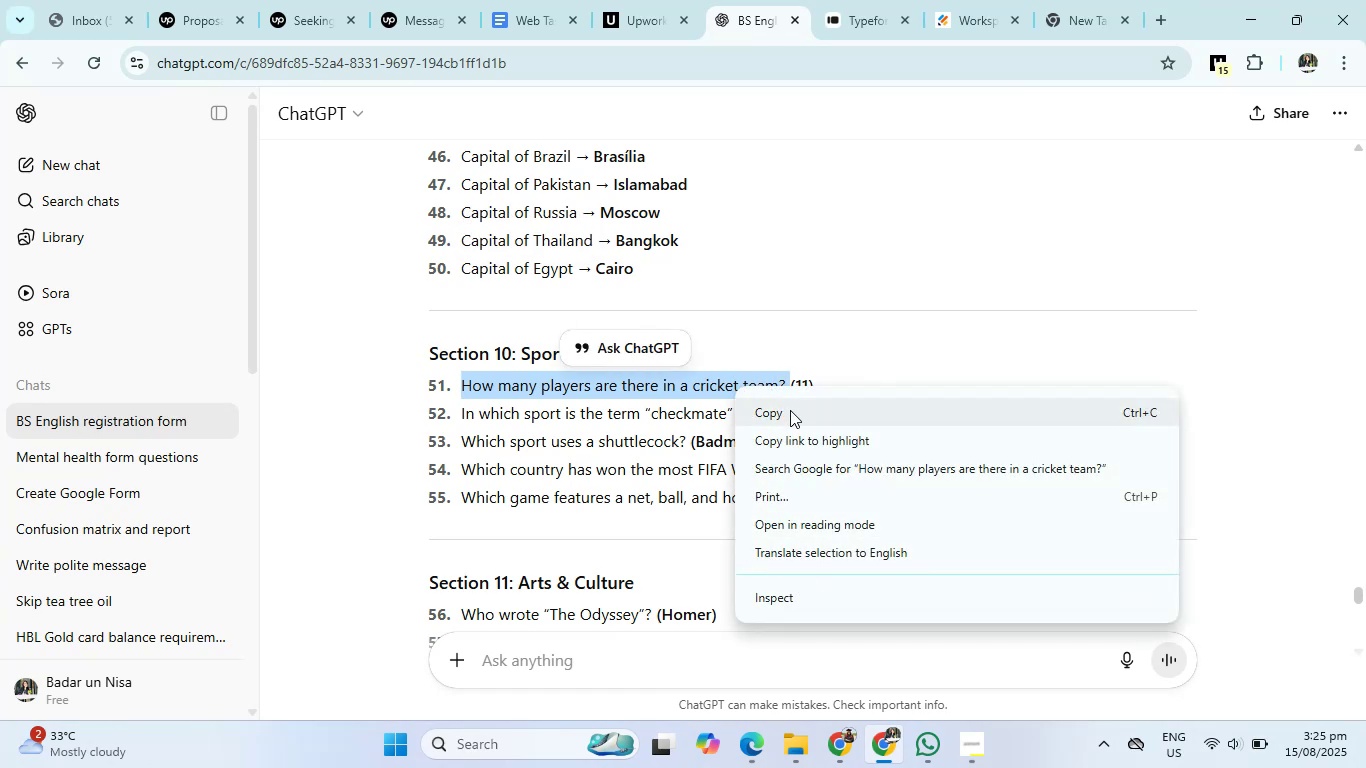 
left_click([790, 410])
 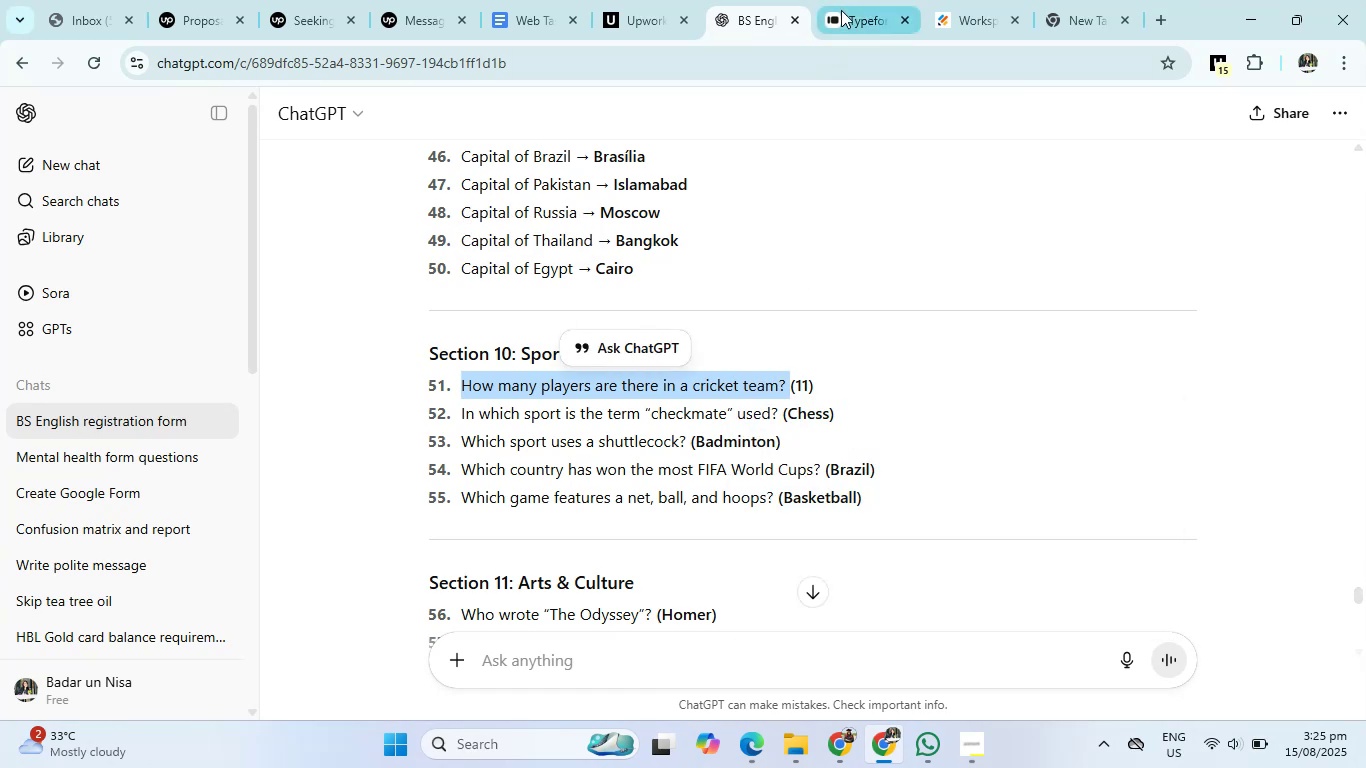 
left_click([842, 9])
 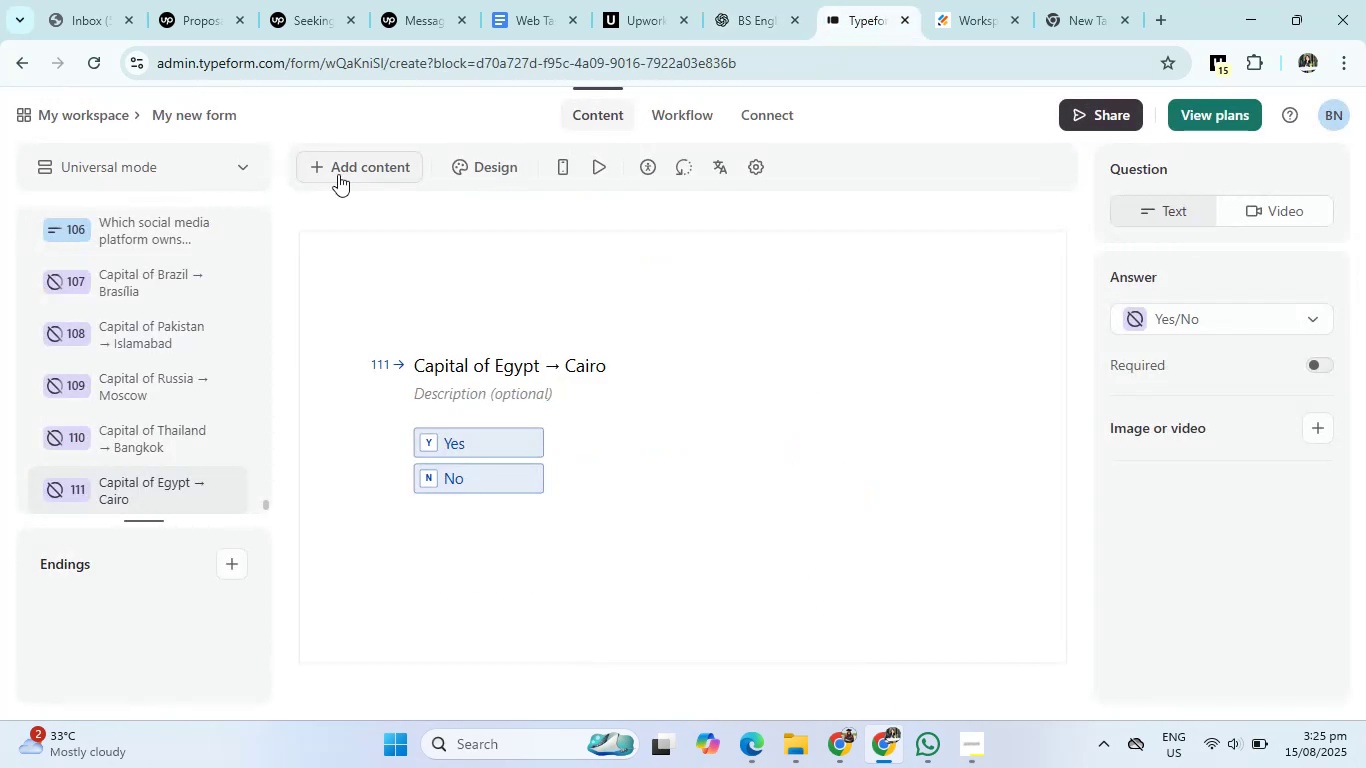 
left_click([338, 174])
 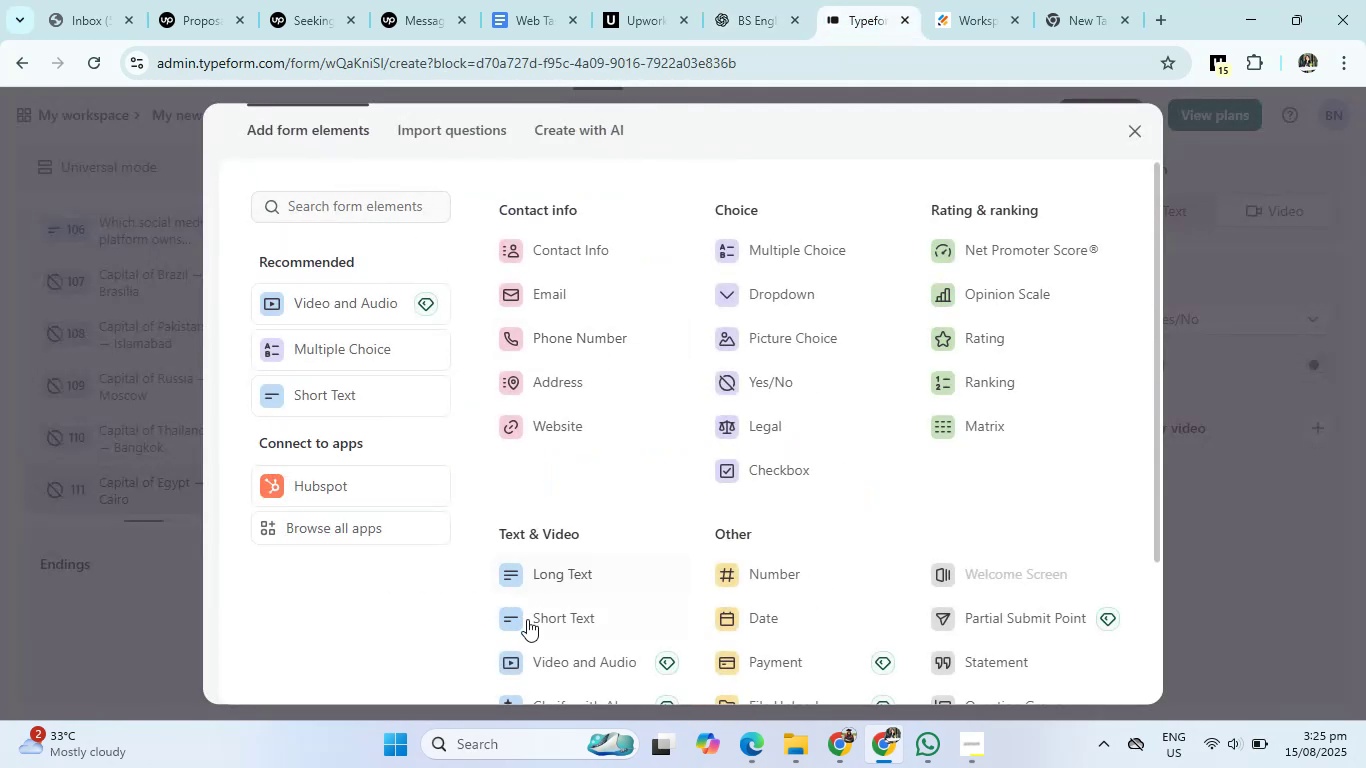 
left_click([527, 626])
 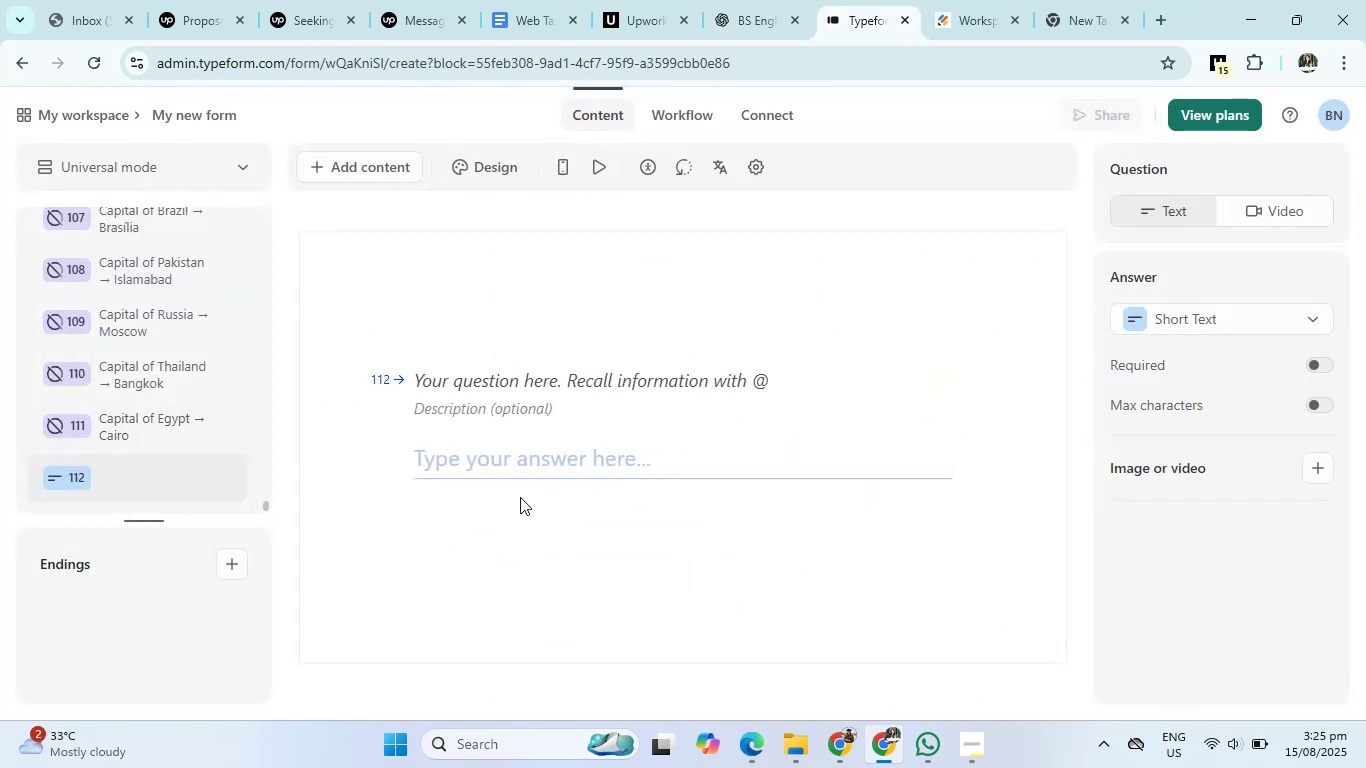 
right_click([496, 382])
 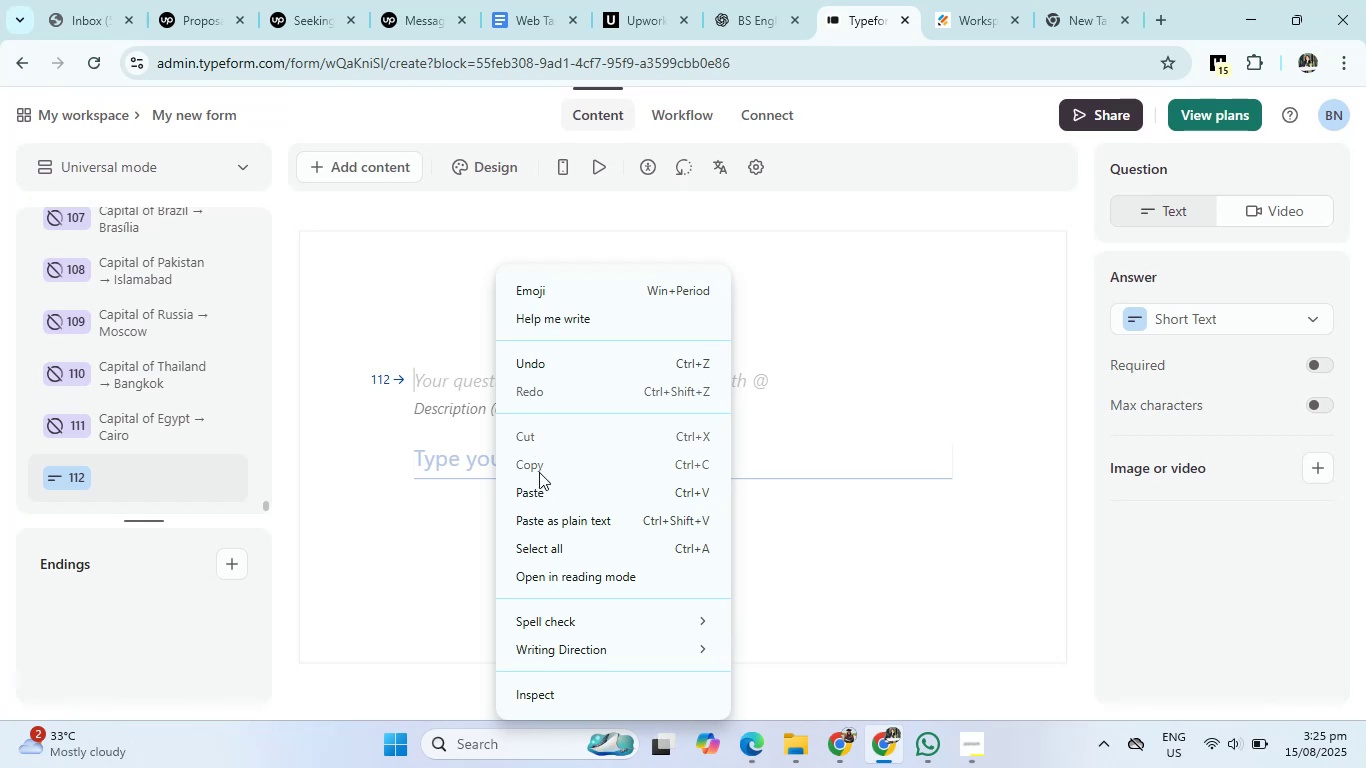 
left_click([539, 485])
 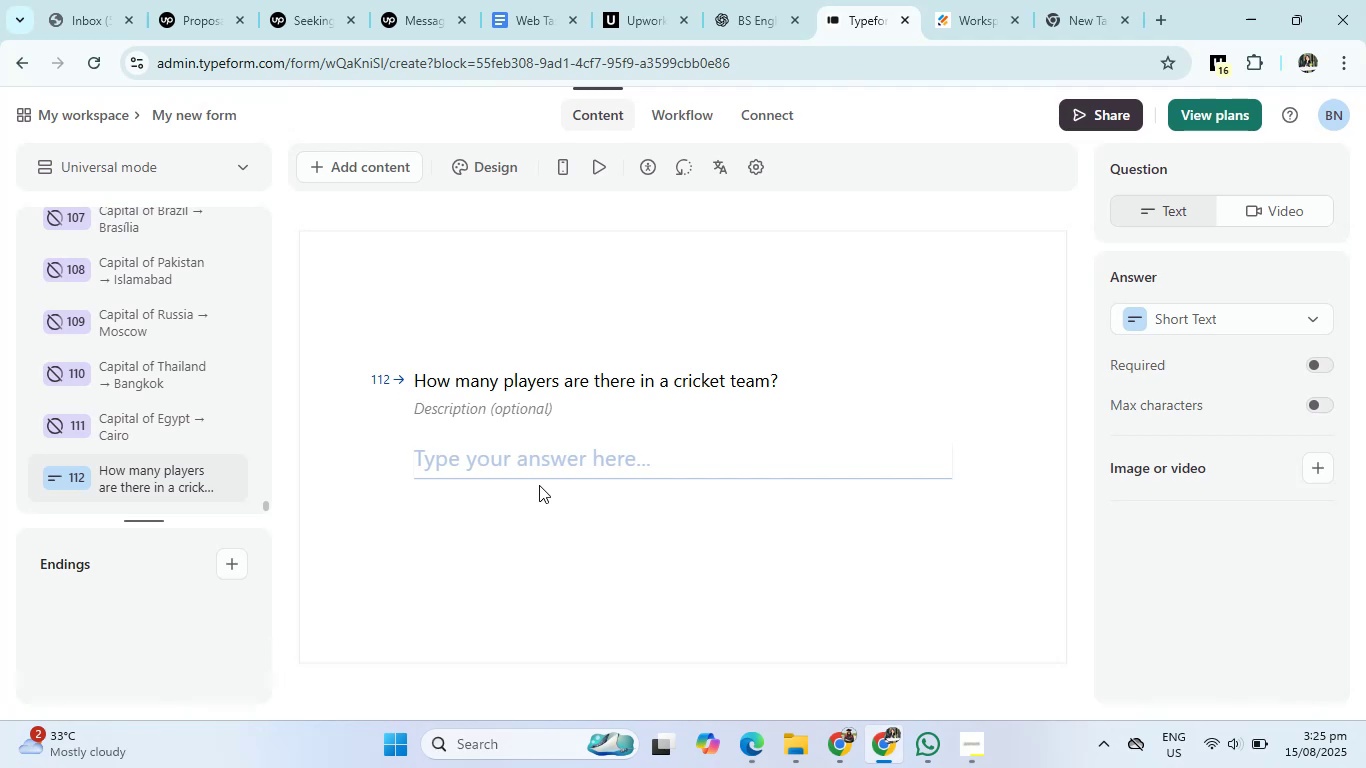 
wait(30.98)
 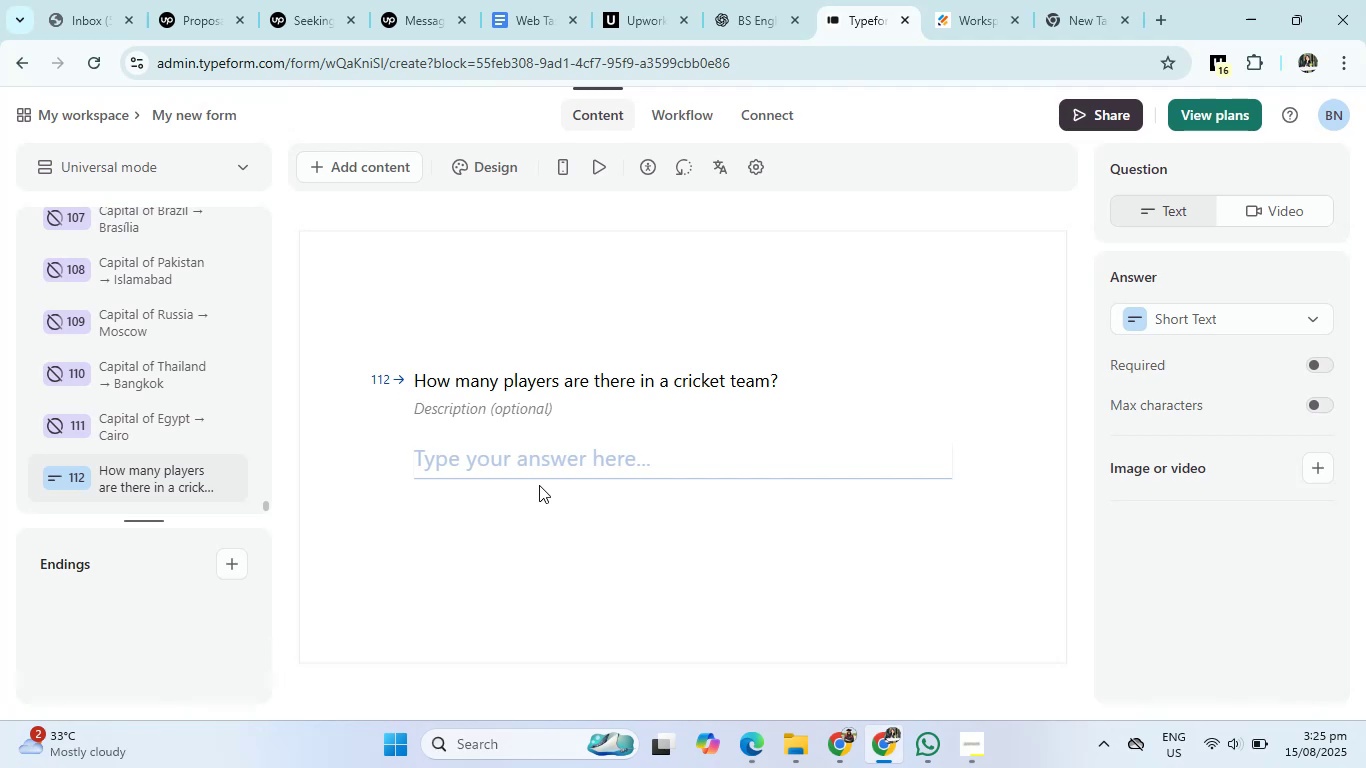 
mouse_move([705, -5])
 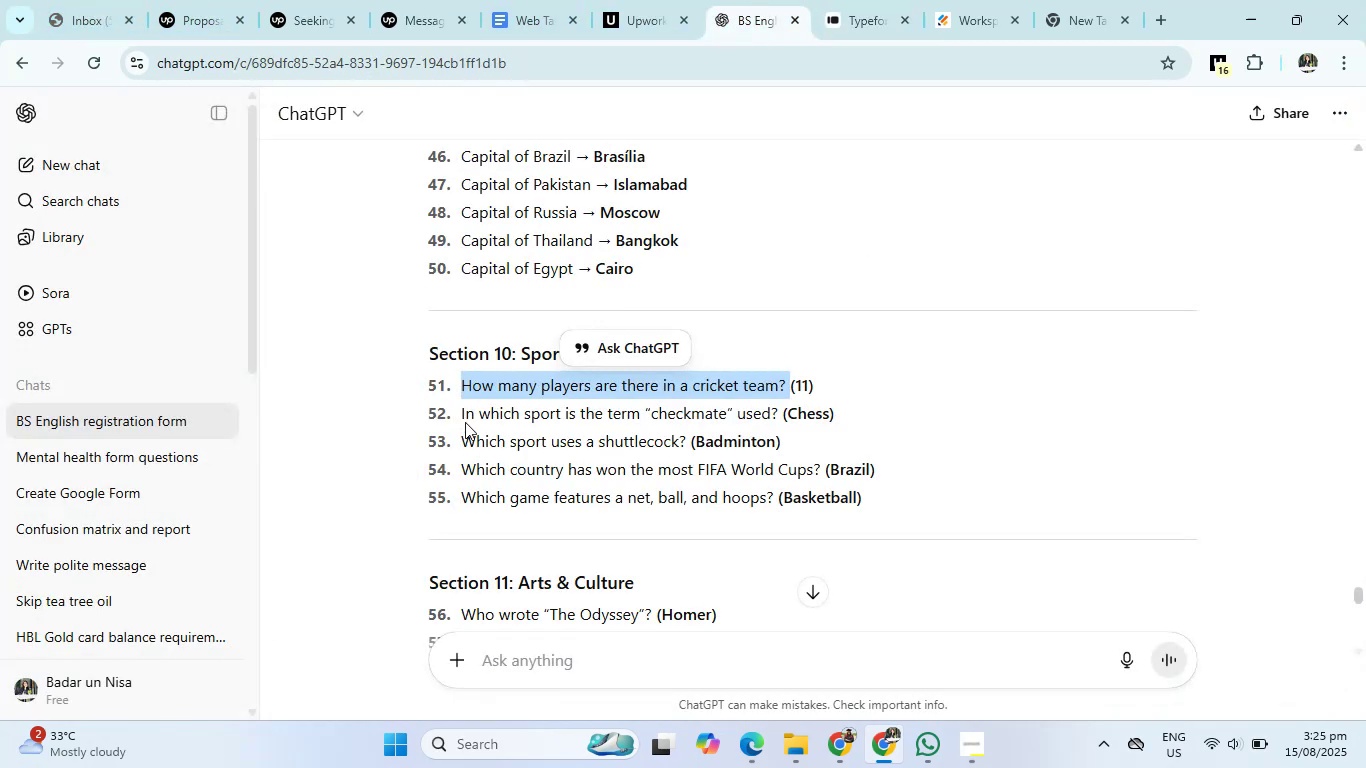 
left_click_drag(start_coordinate=[457, 413], to_coordinate=[783, 416])
 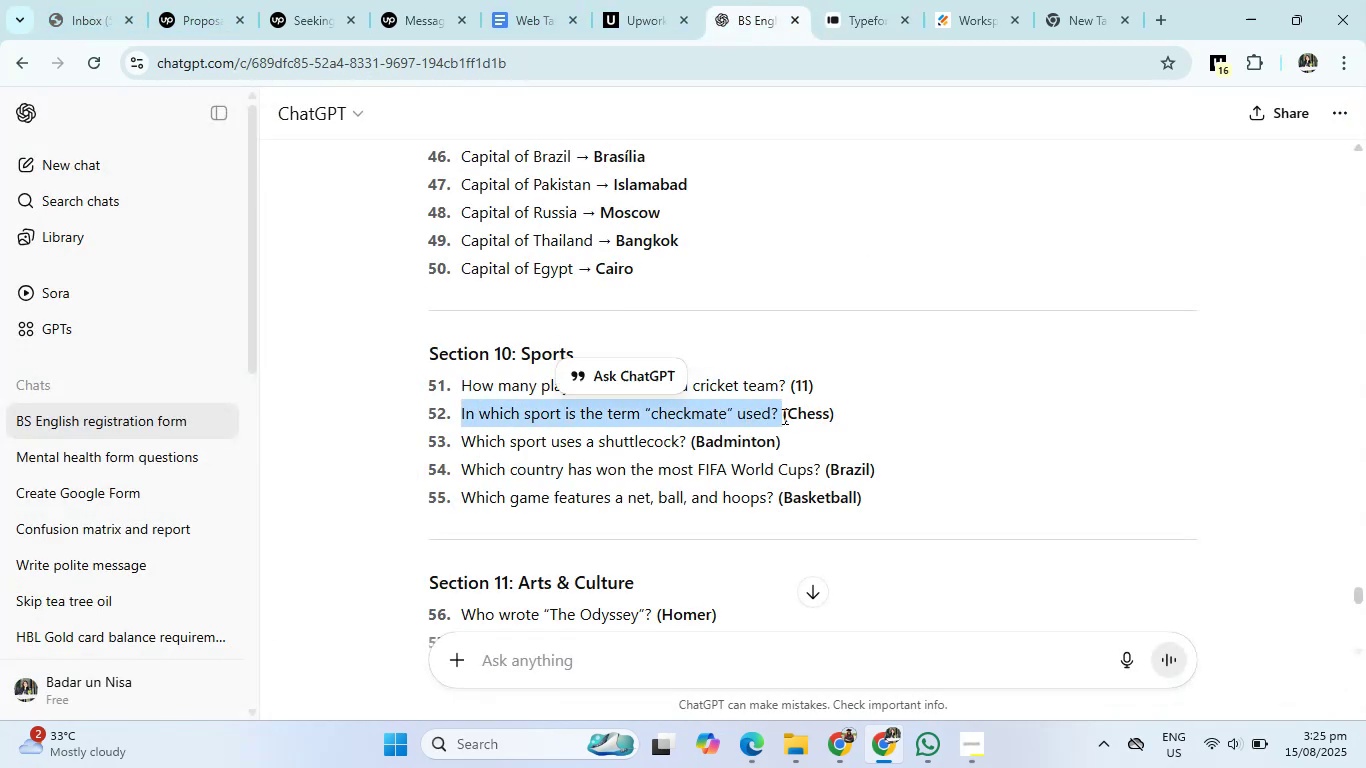 
key(Control+C)
 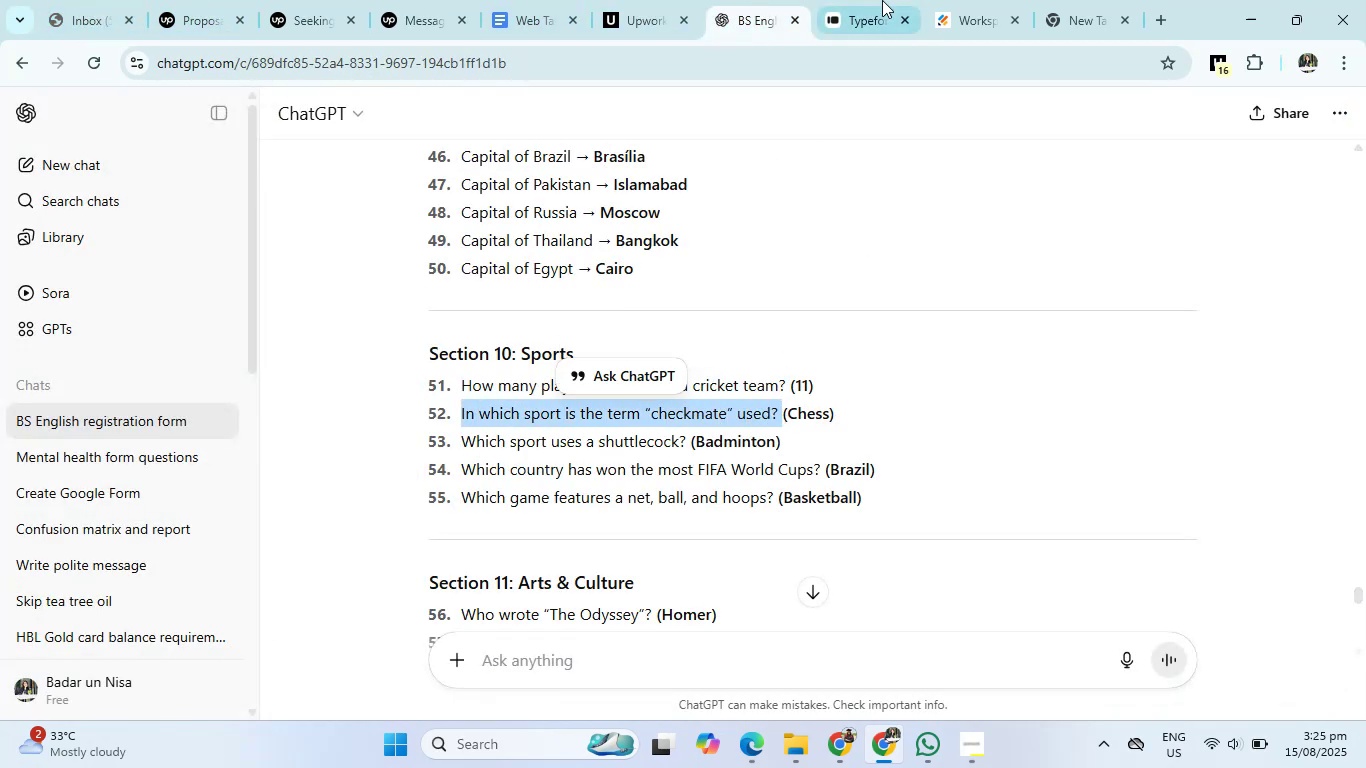 
left_click([879, 0])
 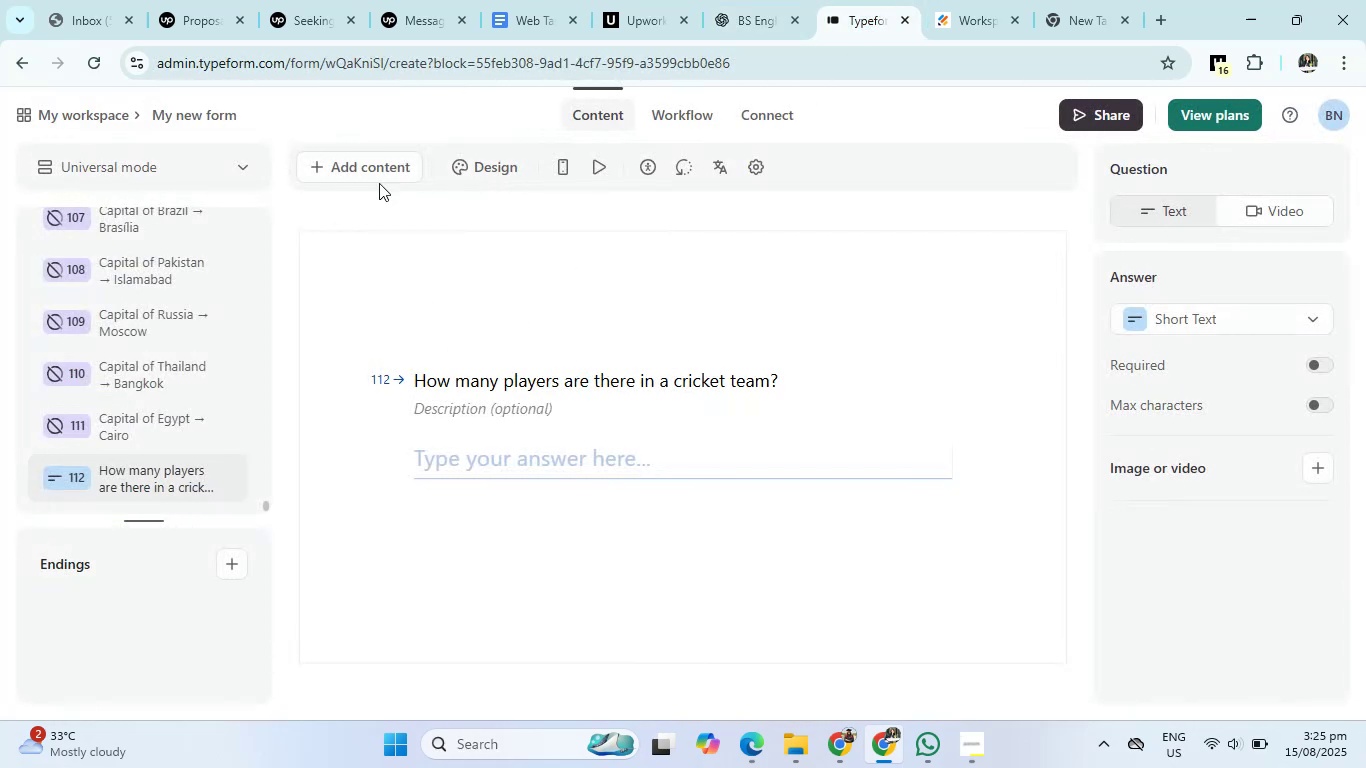 
left_click([378, 179])
 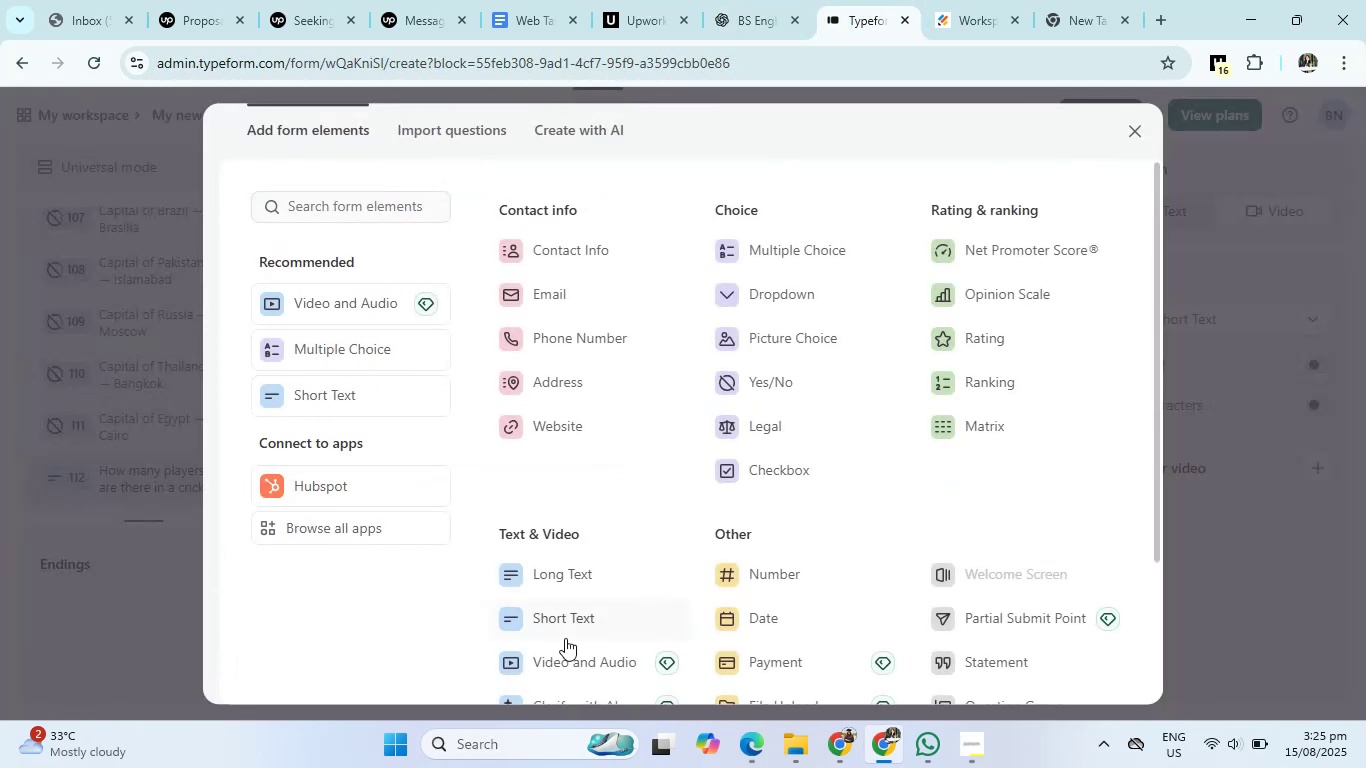 
left_click([565, 638])
 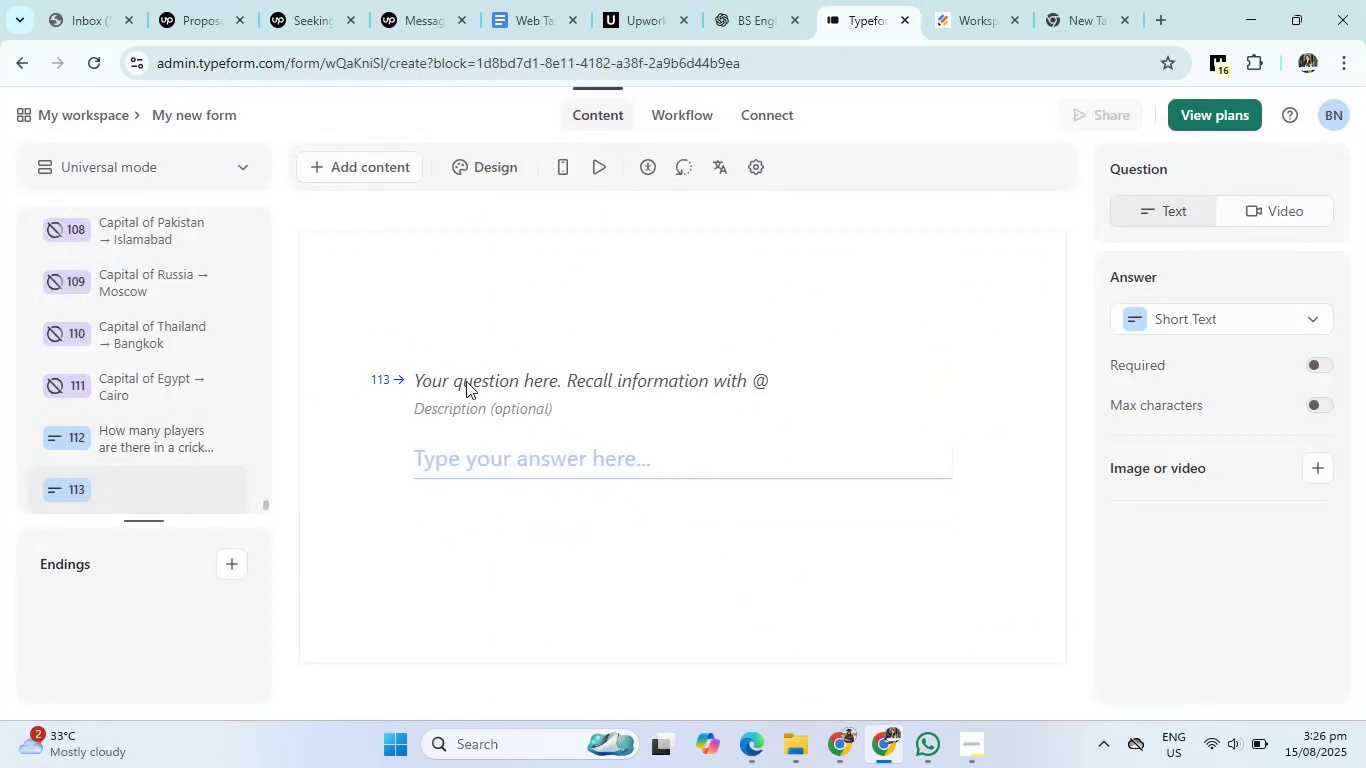 
left_click([466, 380])
 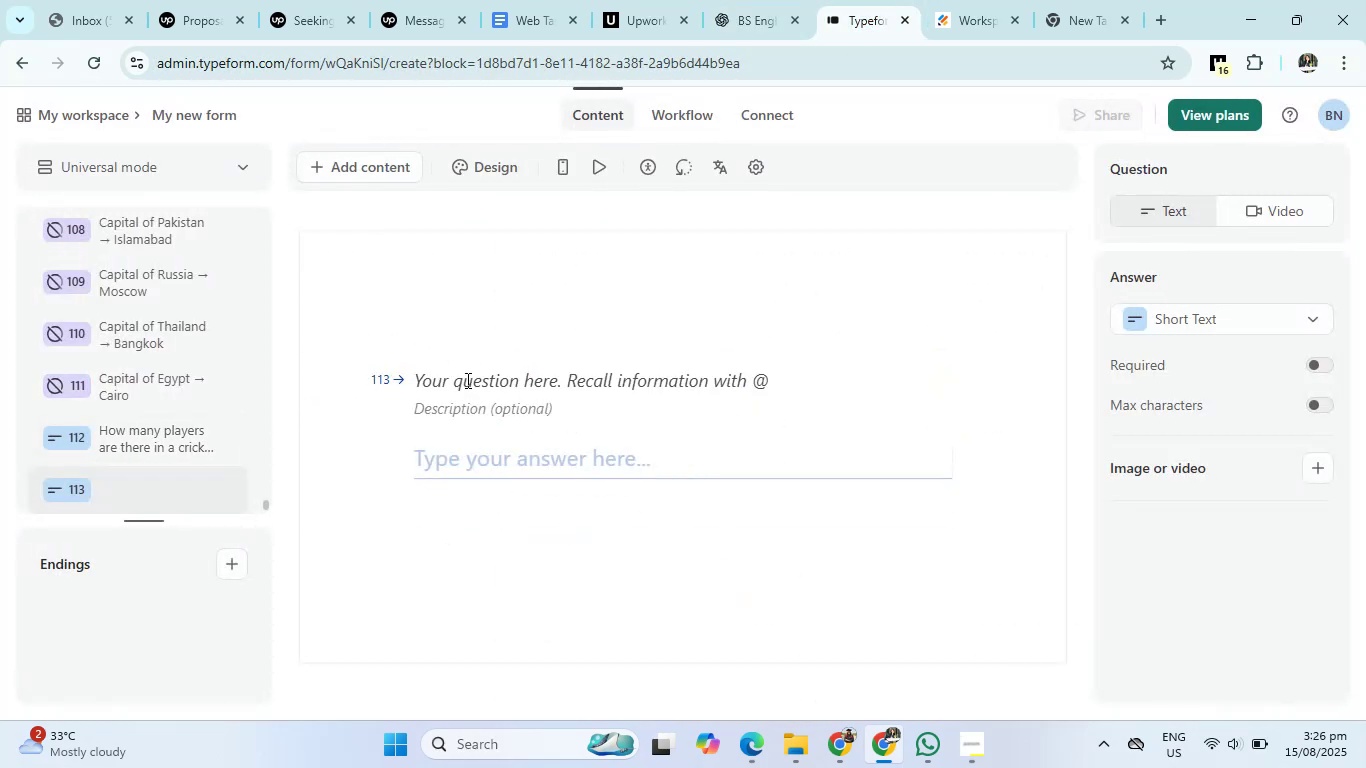 
key(Control+V)
 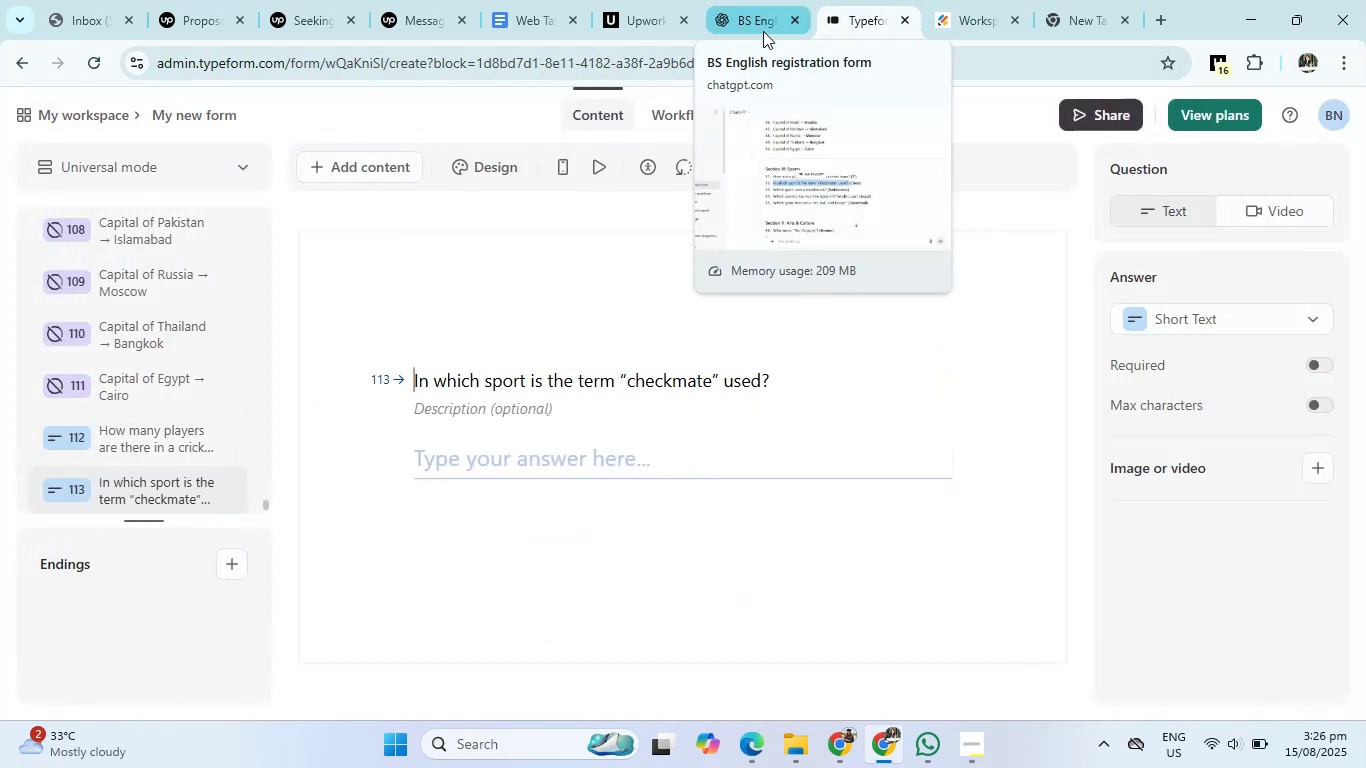 
left_click([763, 31])
 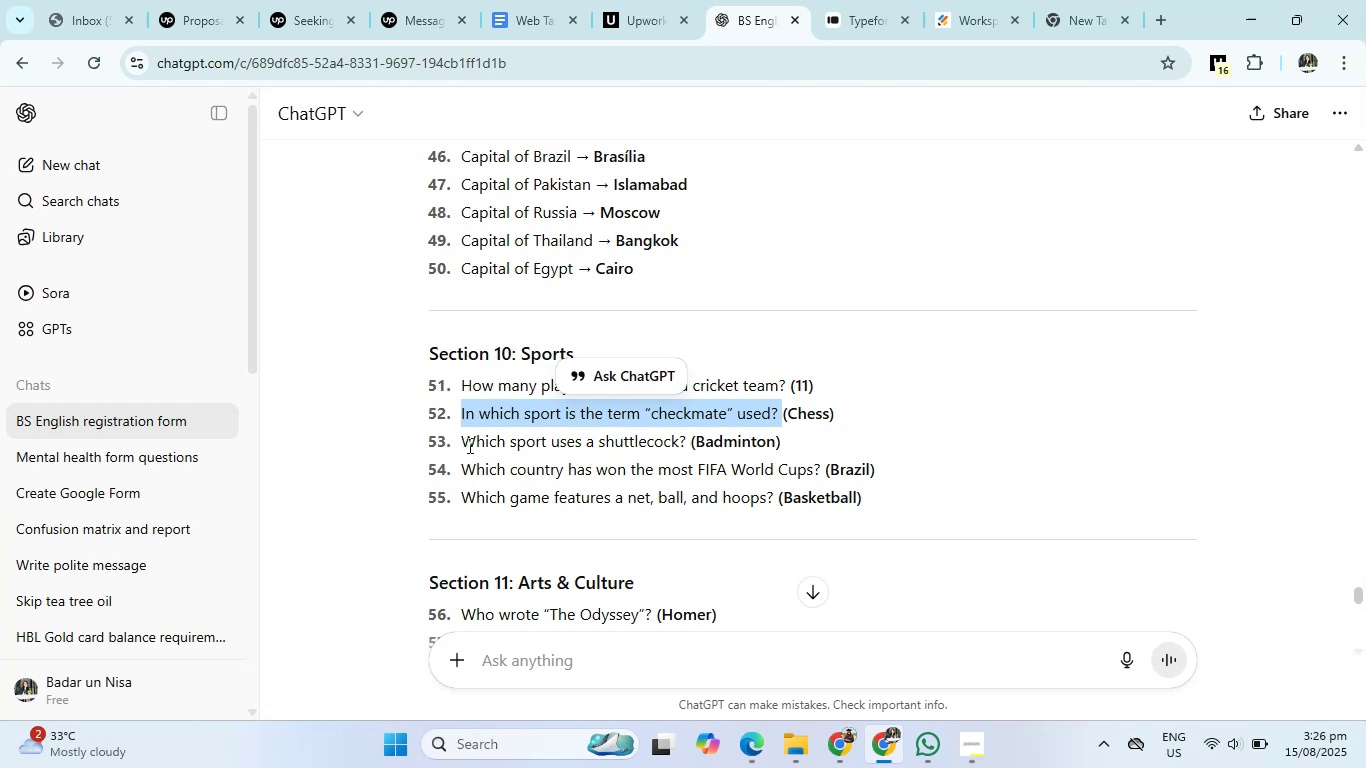 
left_click_drag(start_coordinate=[460, 447], to_coordinate=[690, 445])
 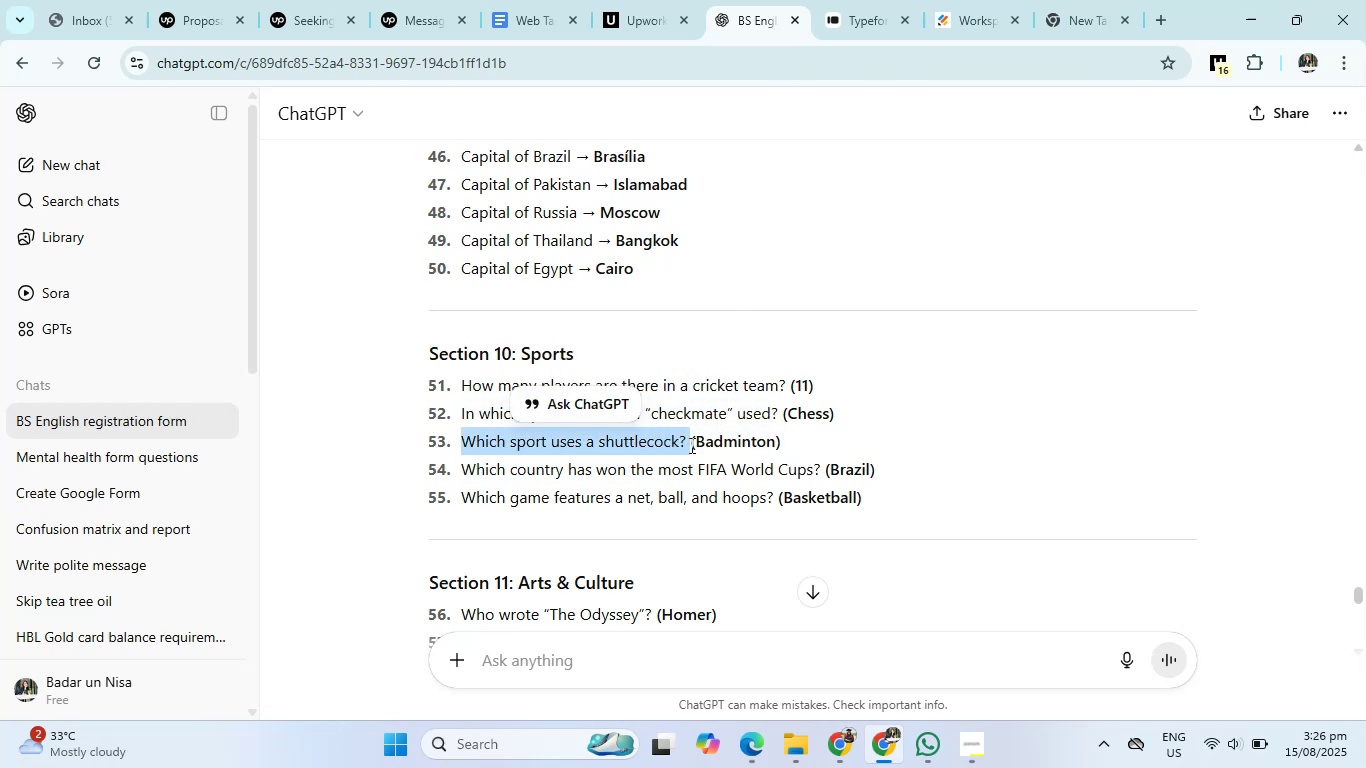 
key(Control+C)
 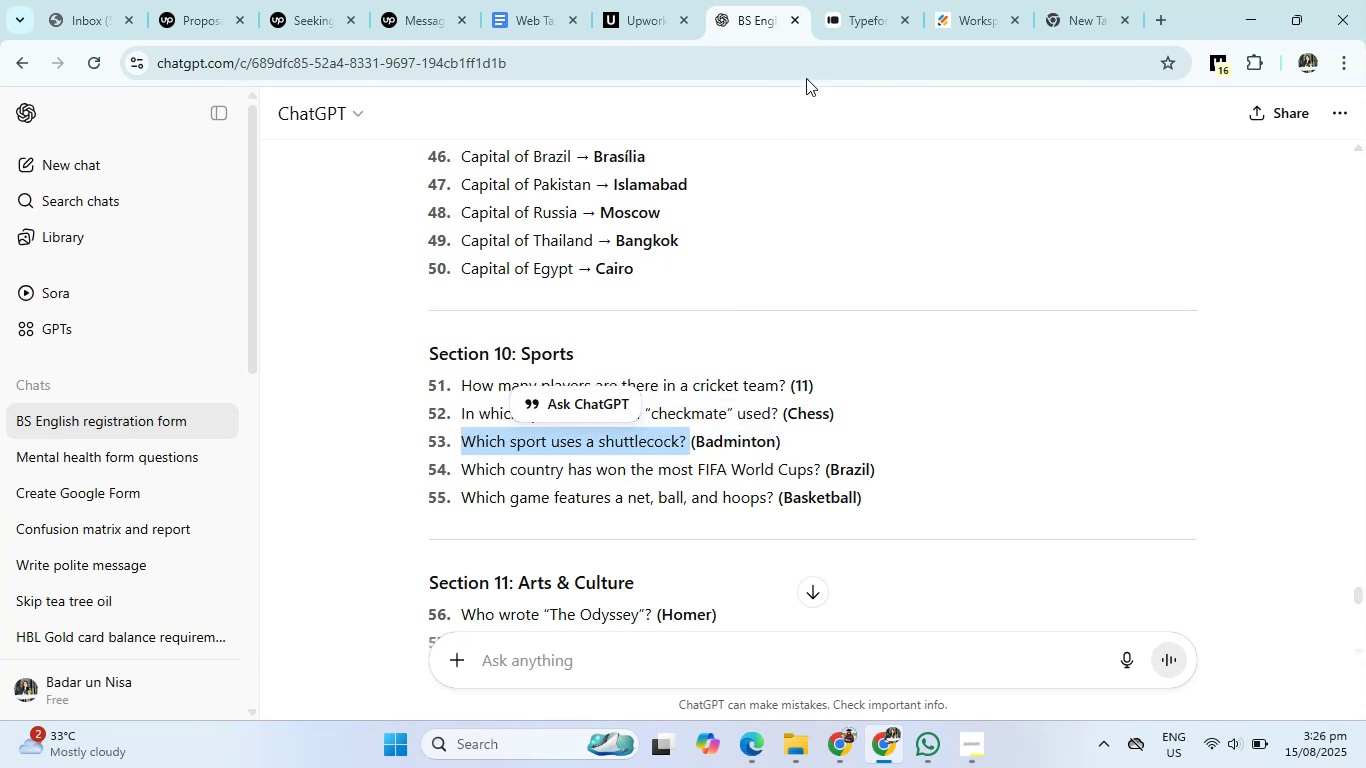 
left_click([844, 10])
 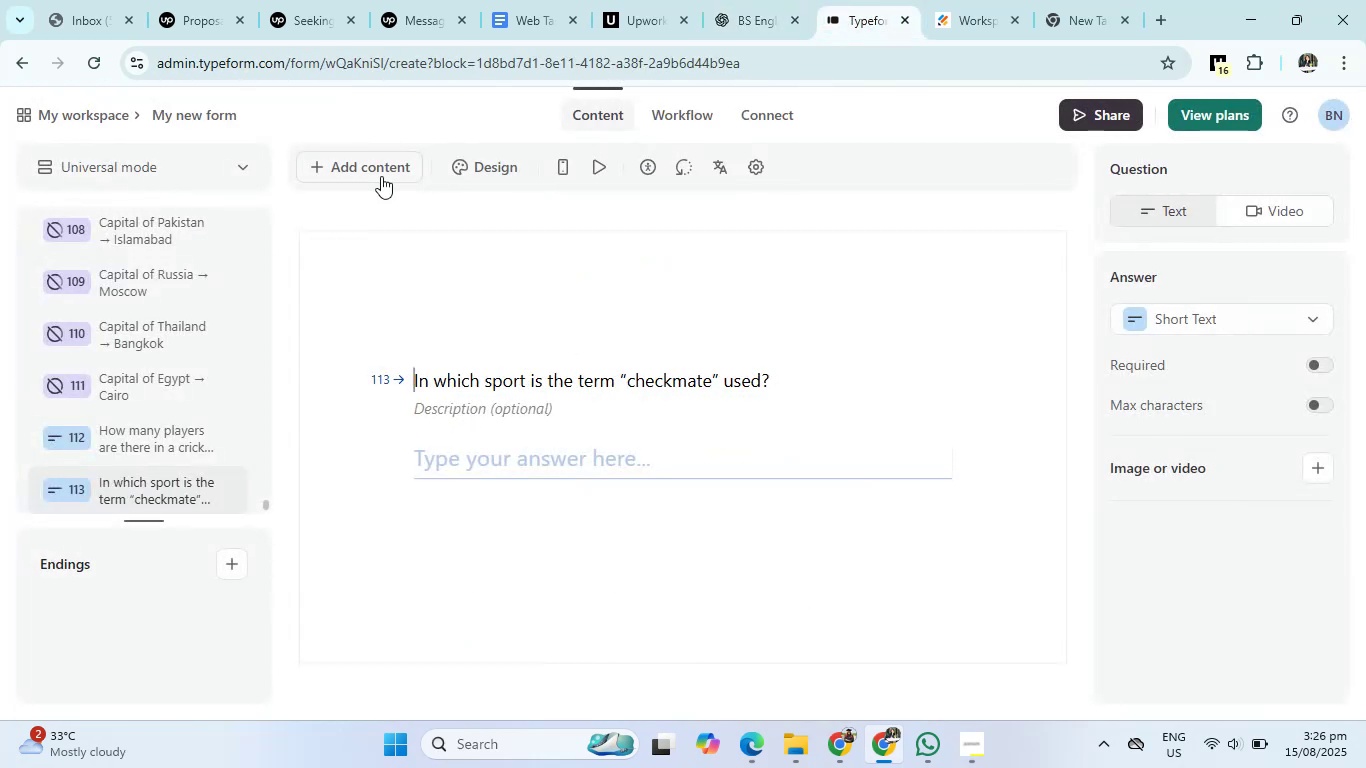 
left_click([372, 179])
 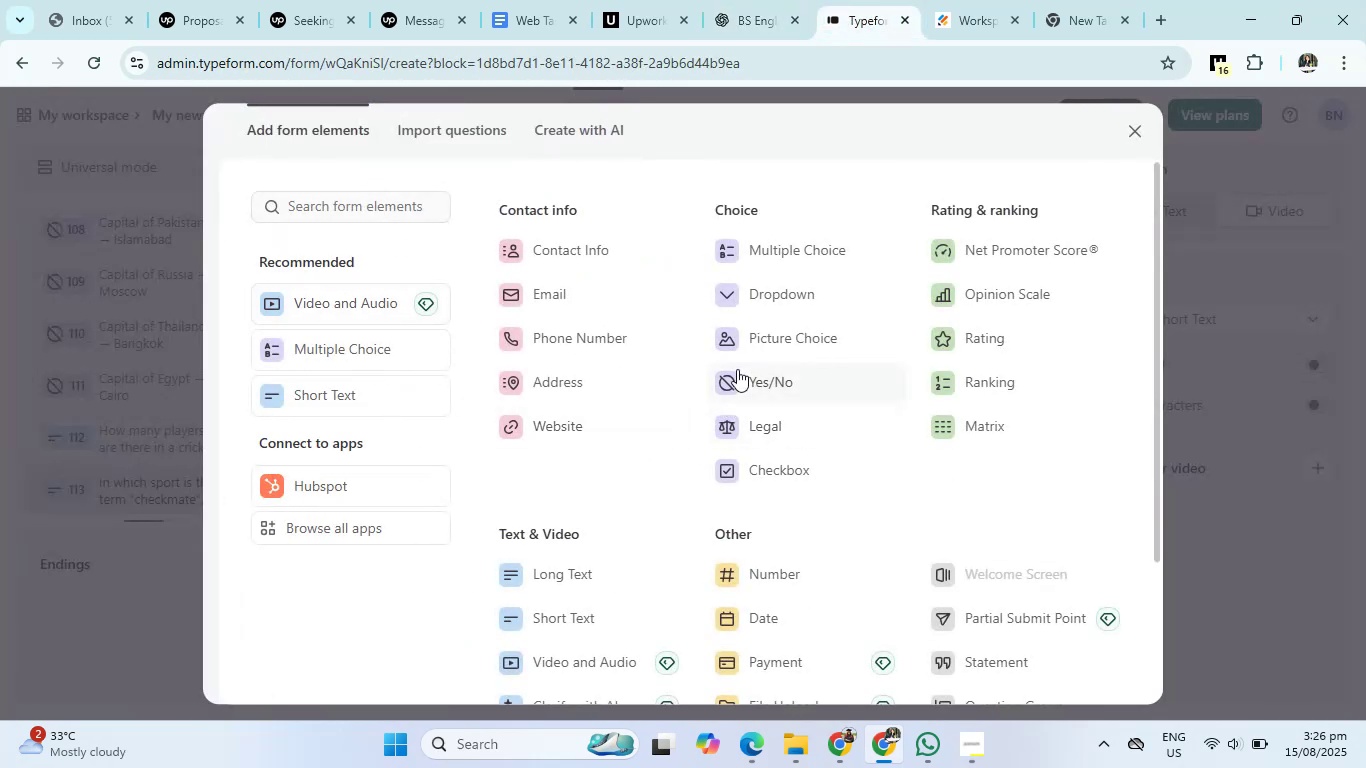 
left_click([737, 369])
 